 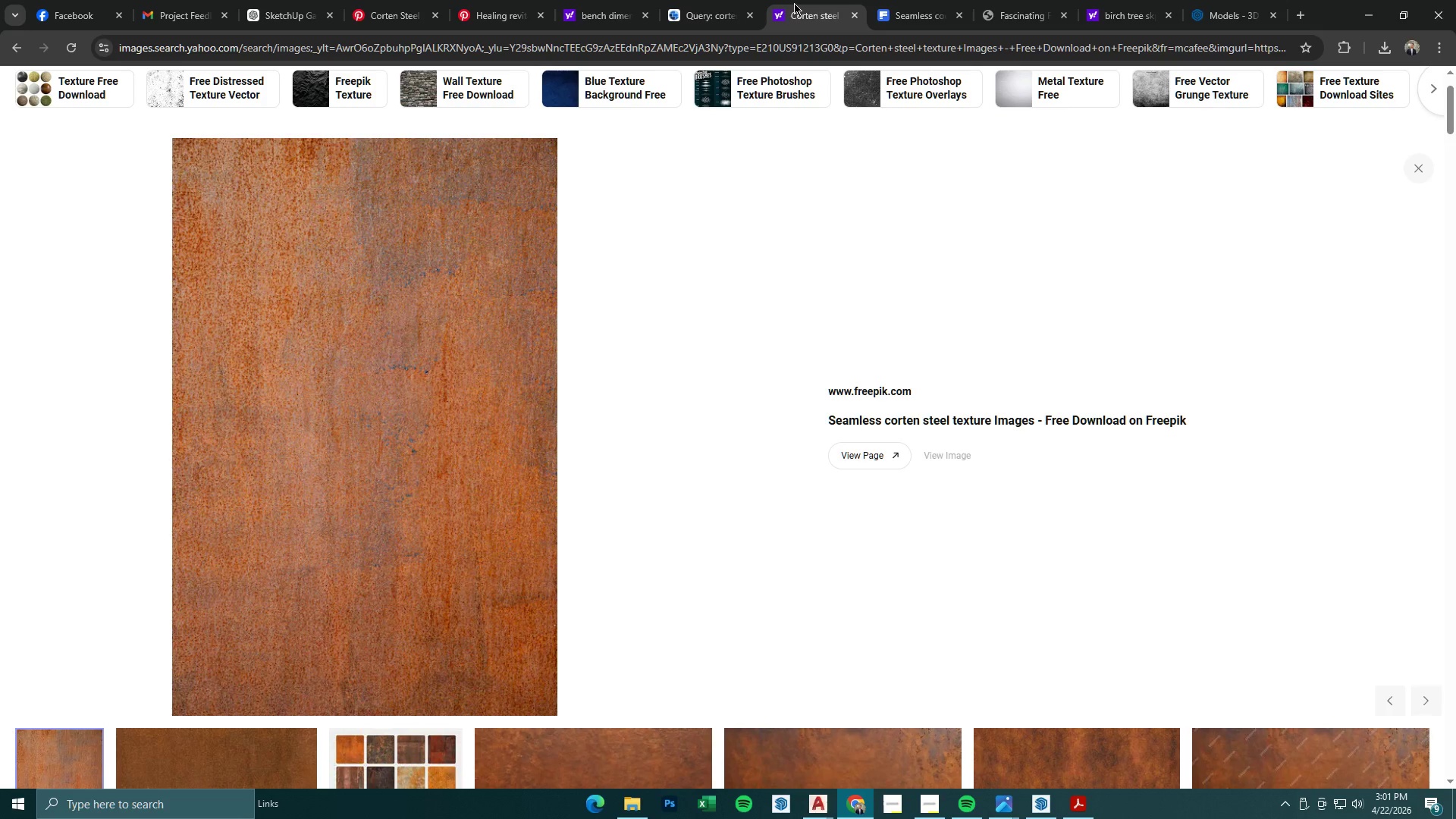 
left_click([496, 3])
 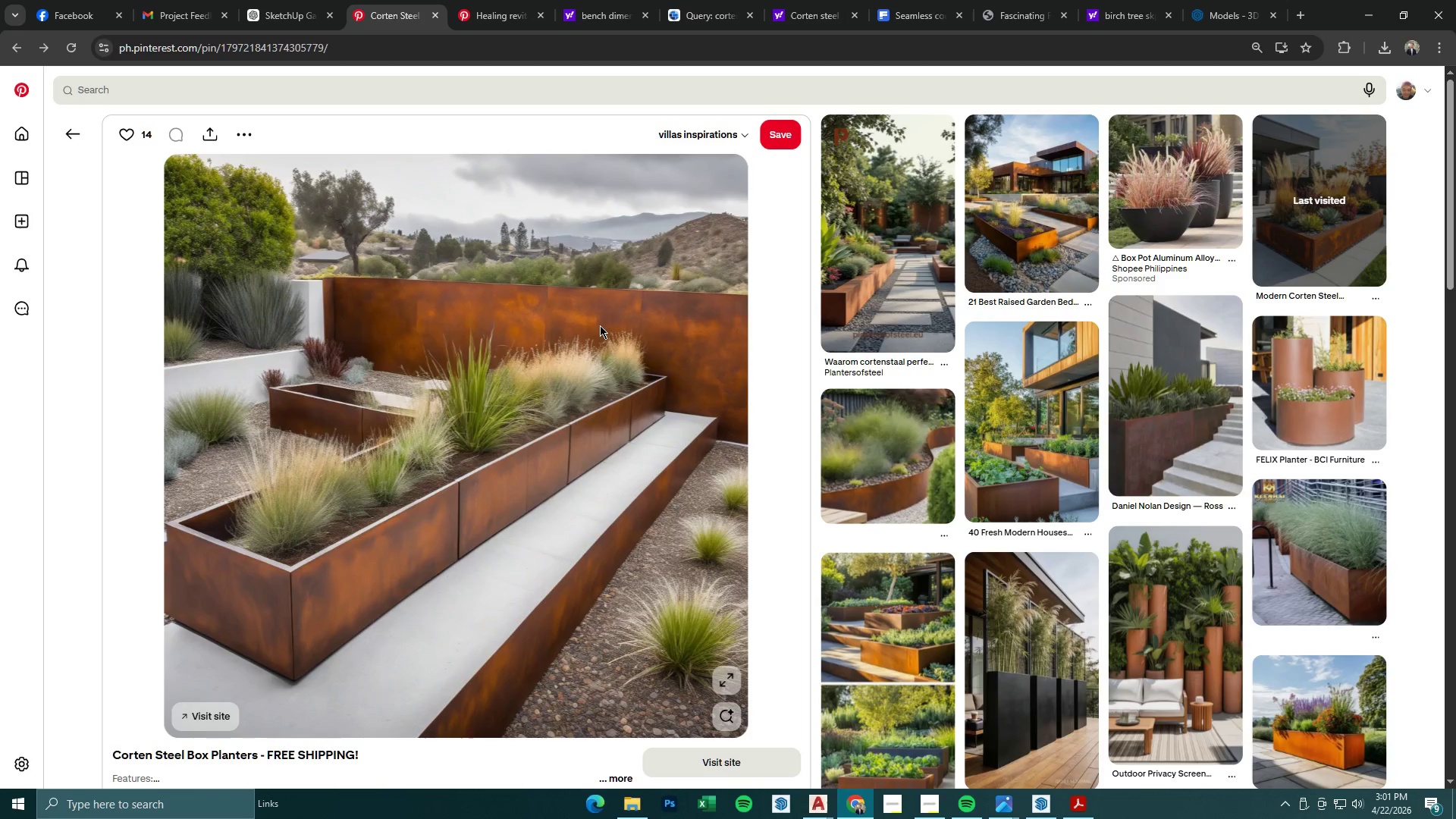 
wait(5.08)
 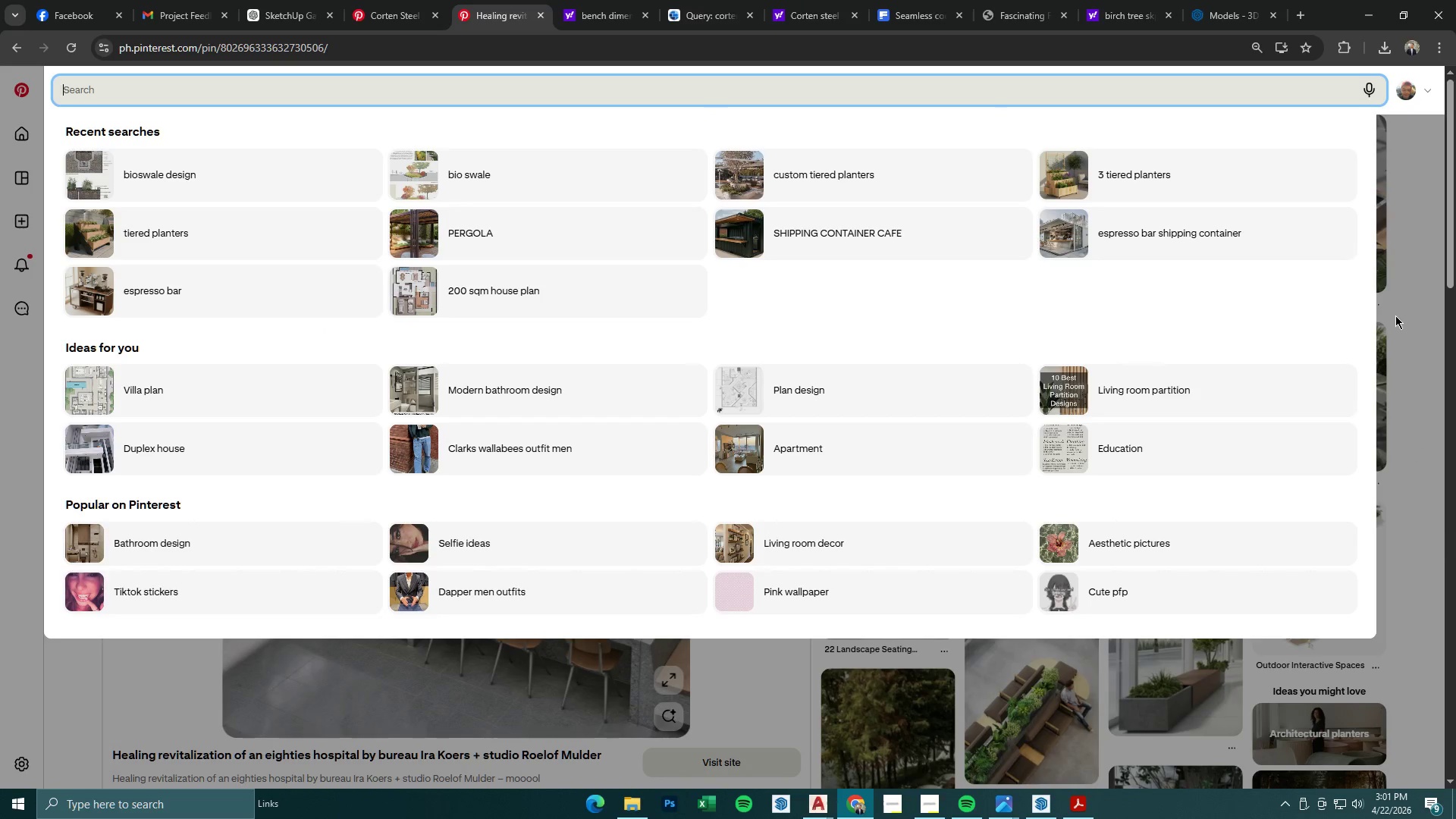 
left_click([705, 140])
 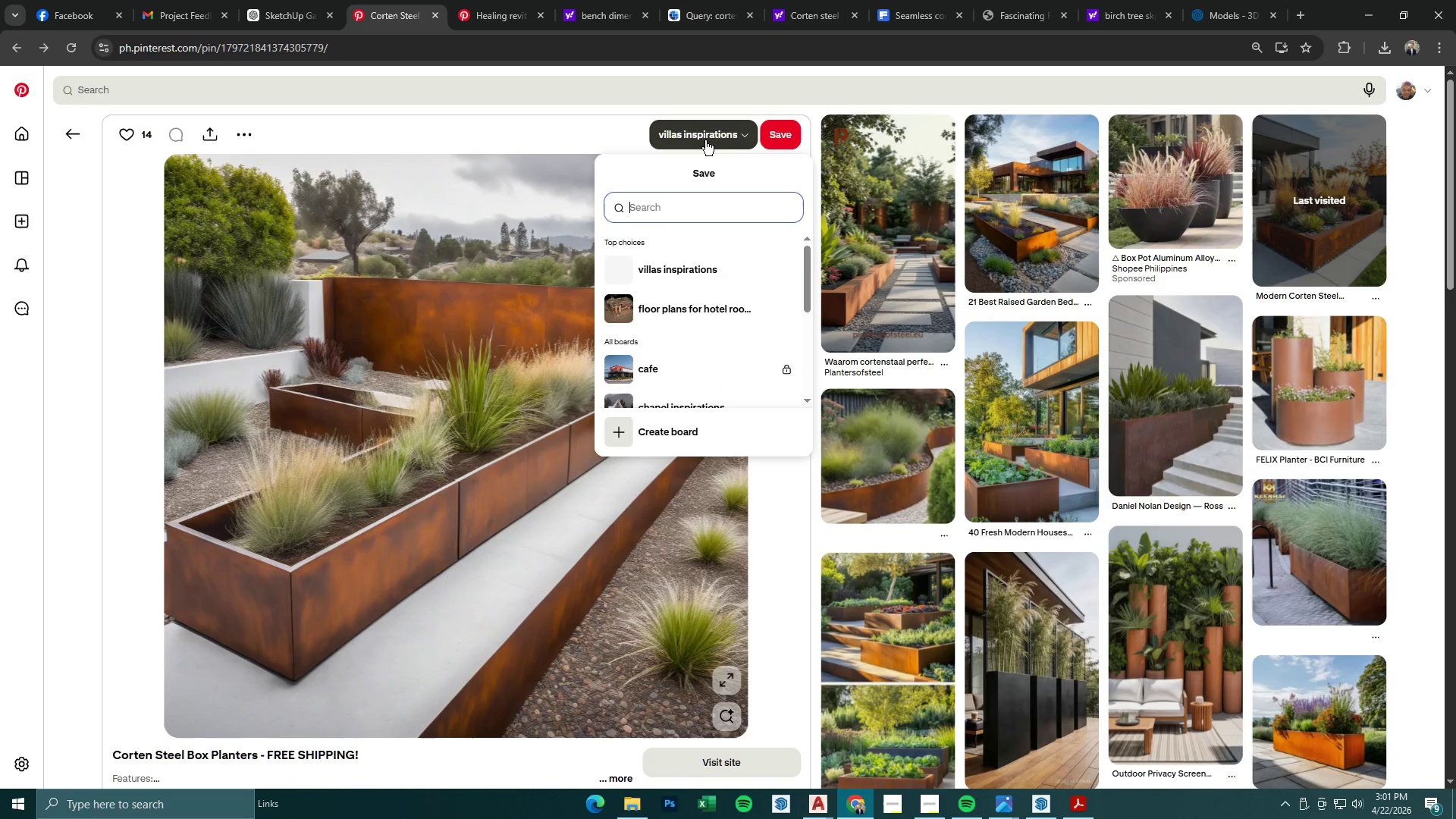 
left_click([703, 133])
 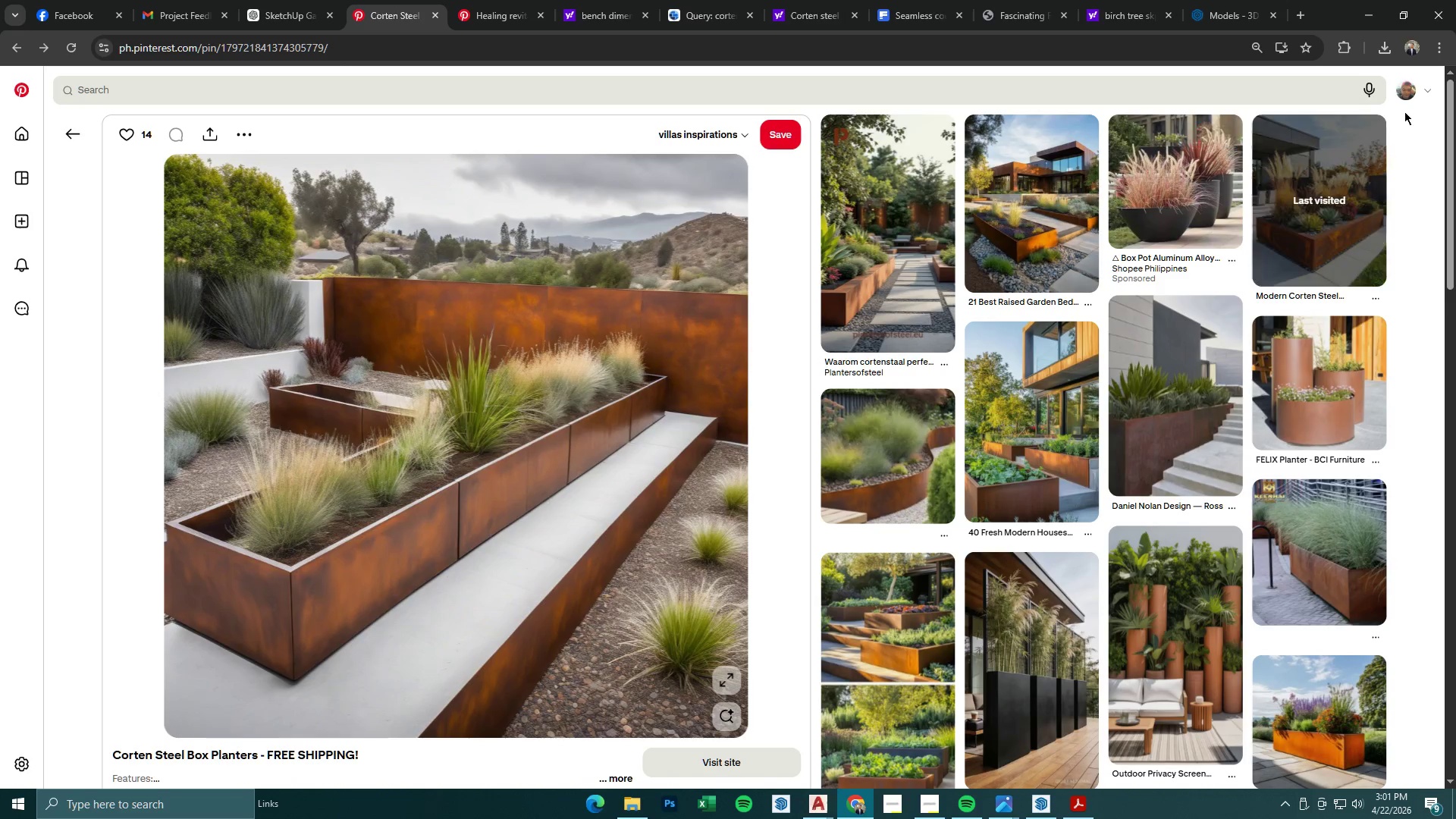 
left_click([1396, 86])
 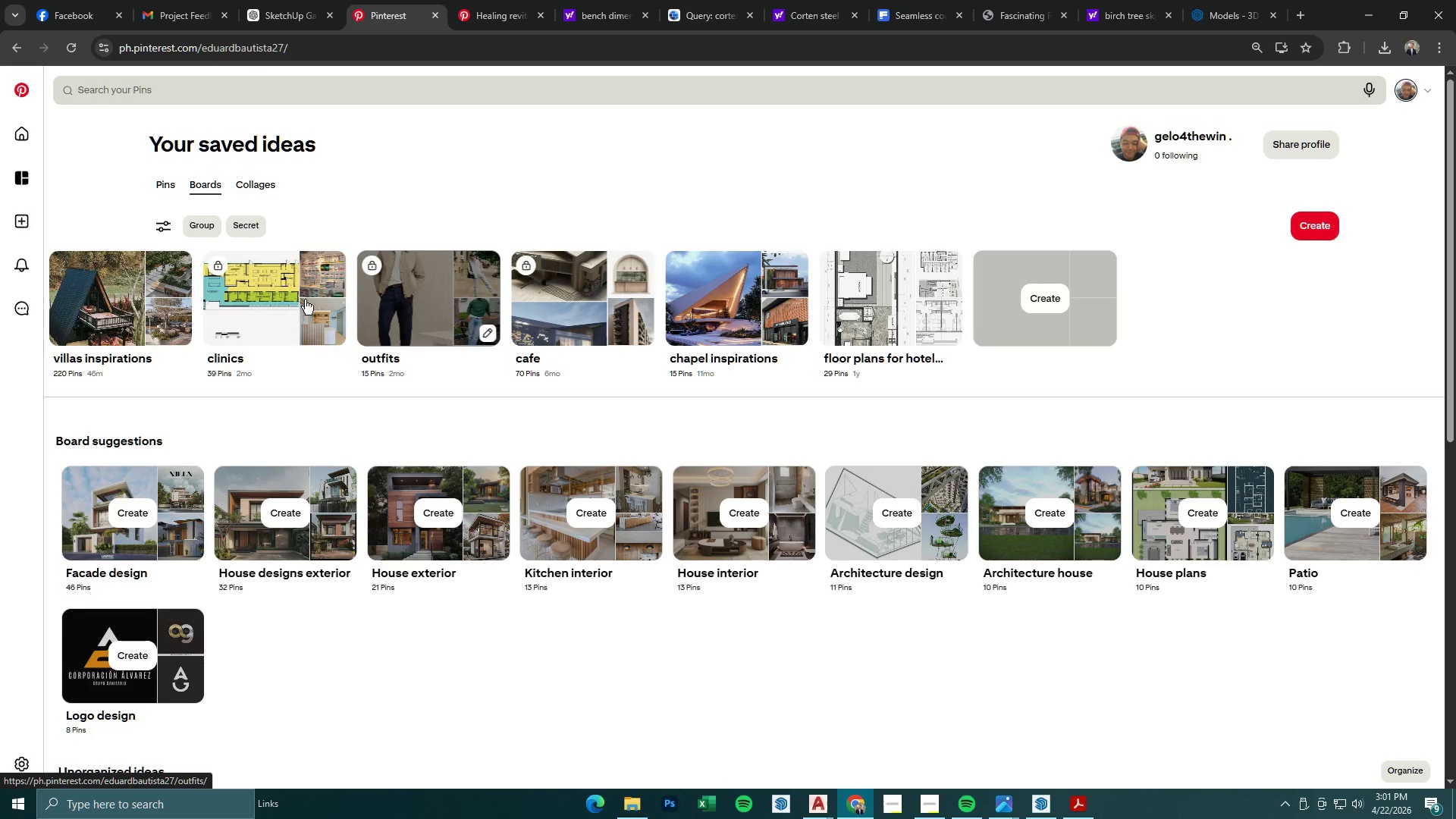 
left_click([124, 344])
 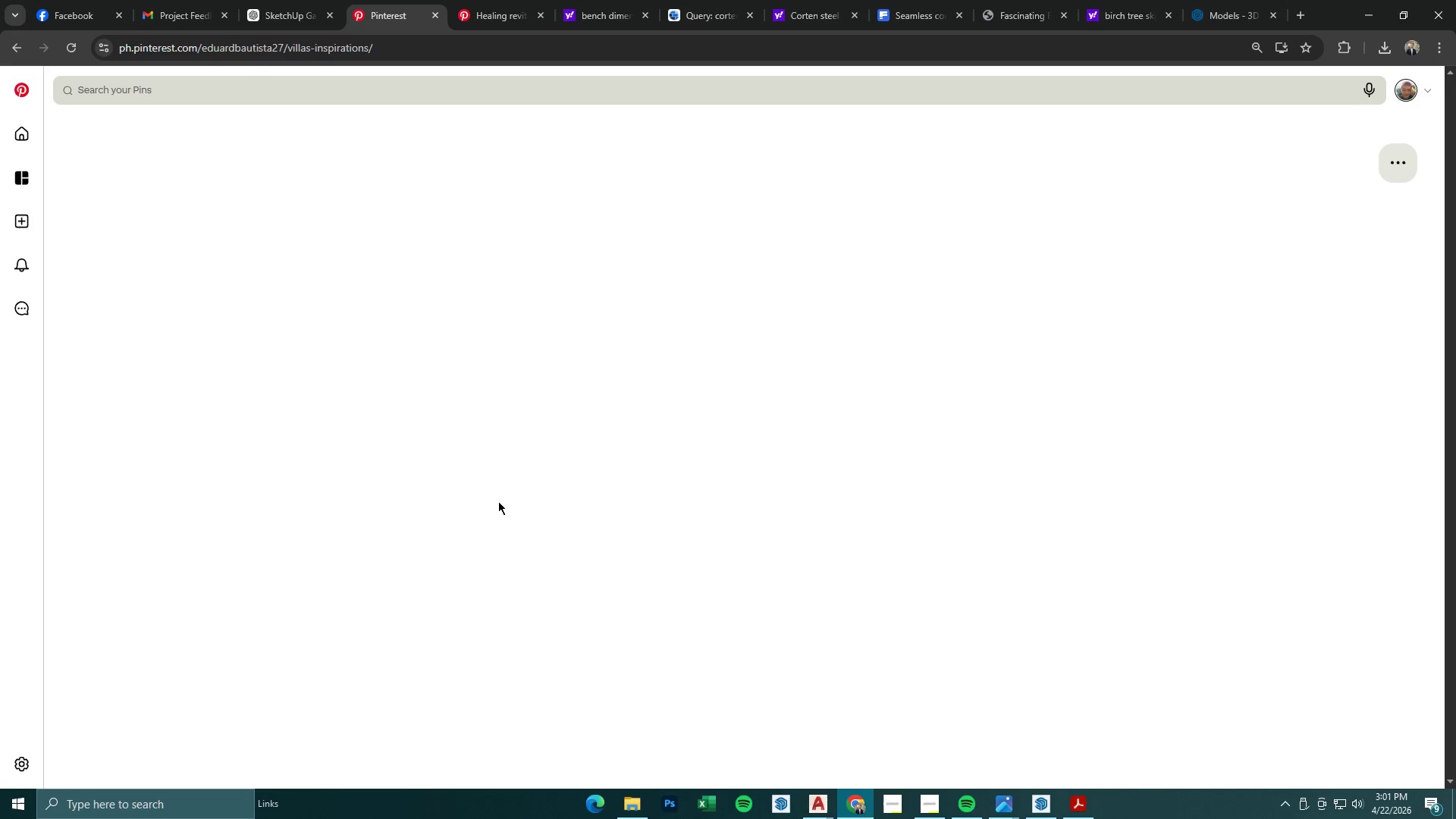 
mouse_move([472, 482])
 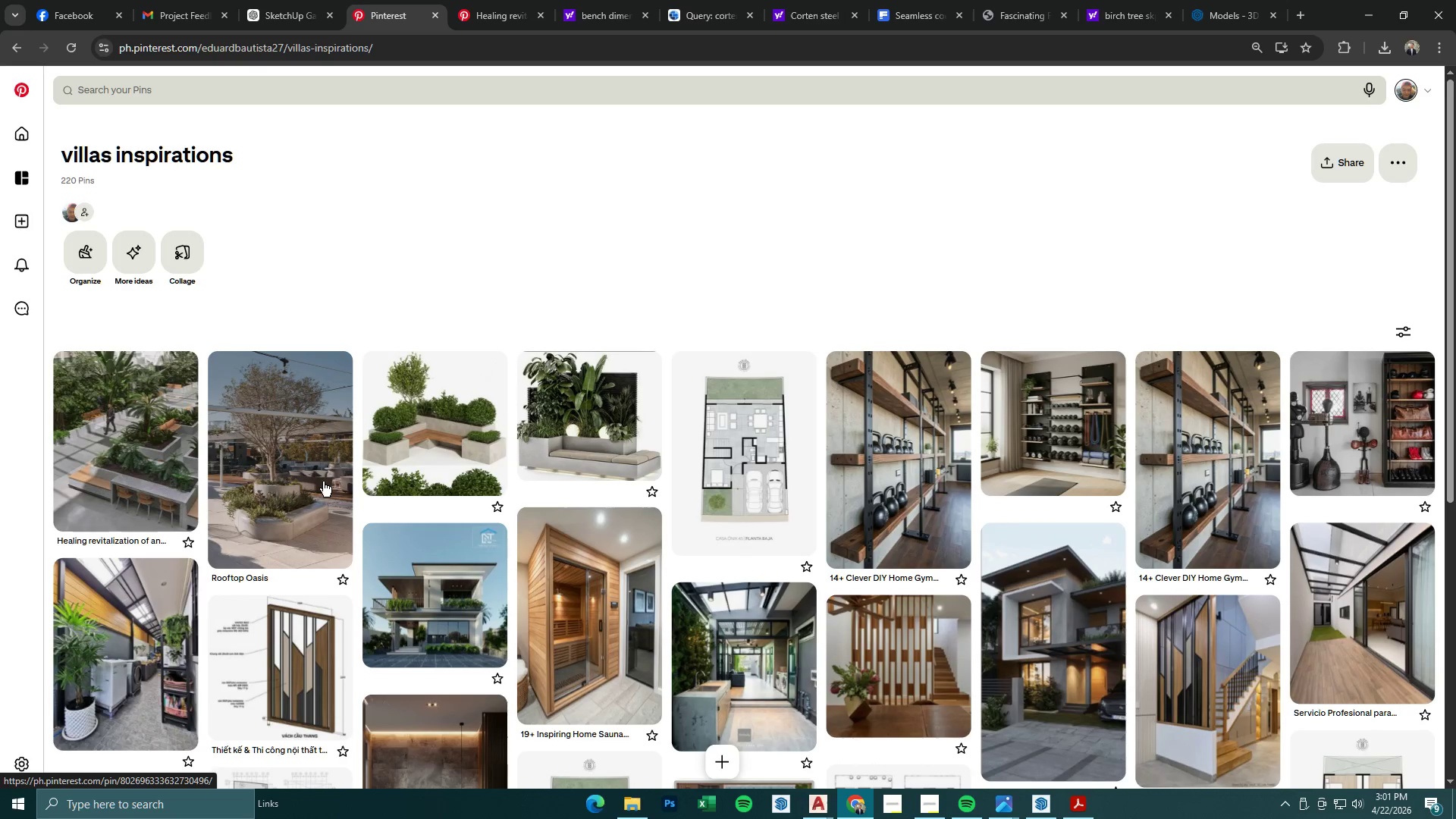 
left_click([322, 480])
 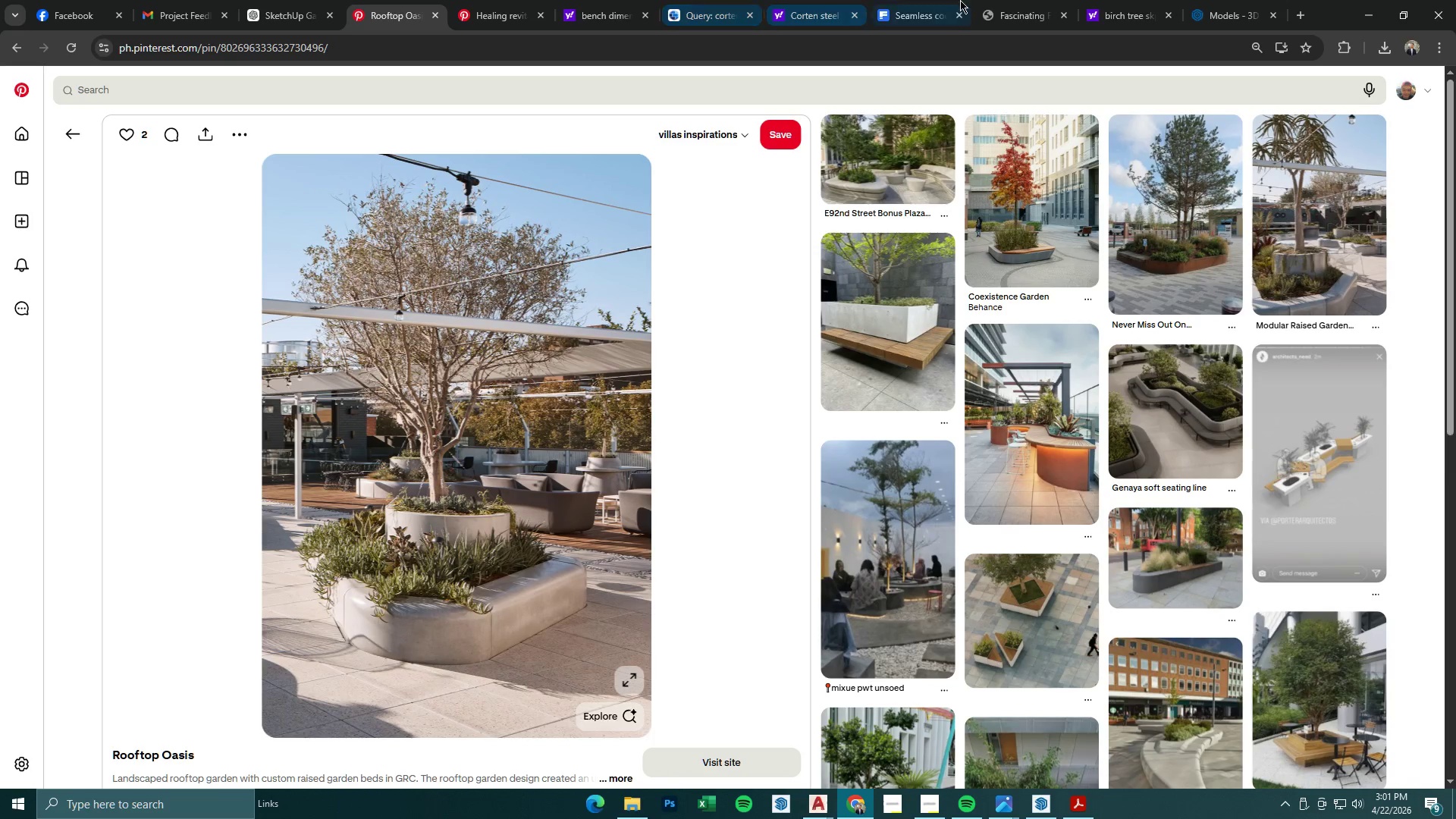 
left_click([1146, 0])
 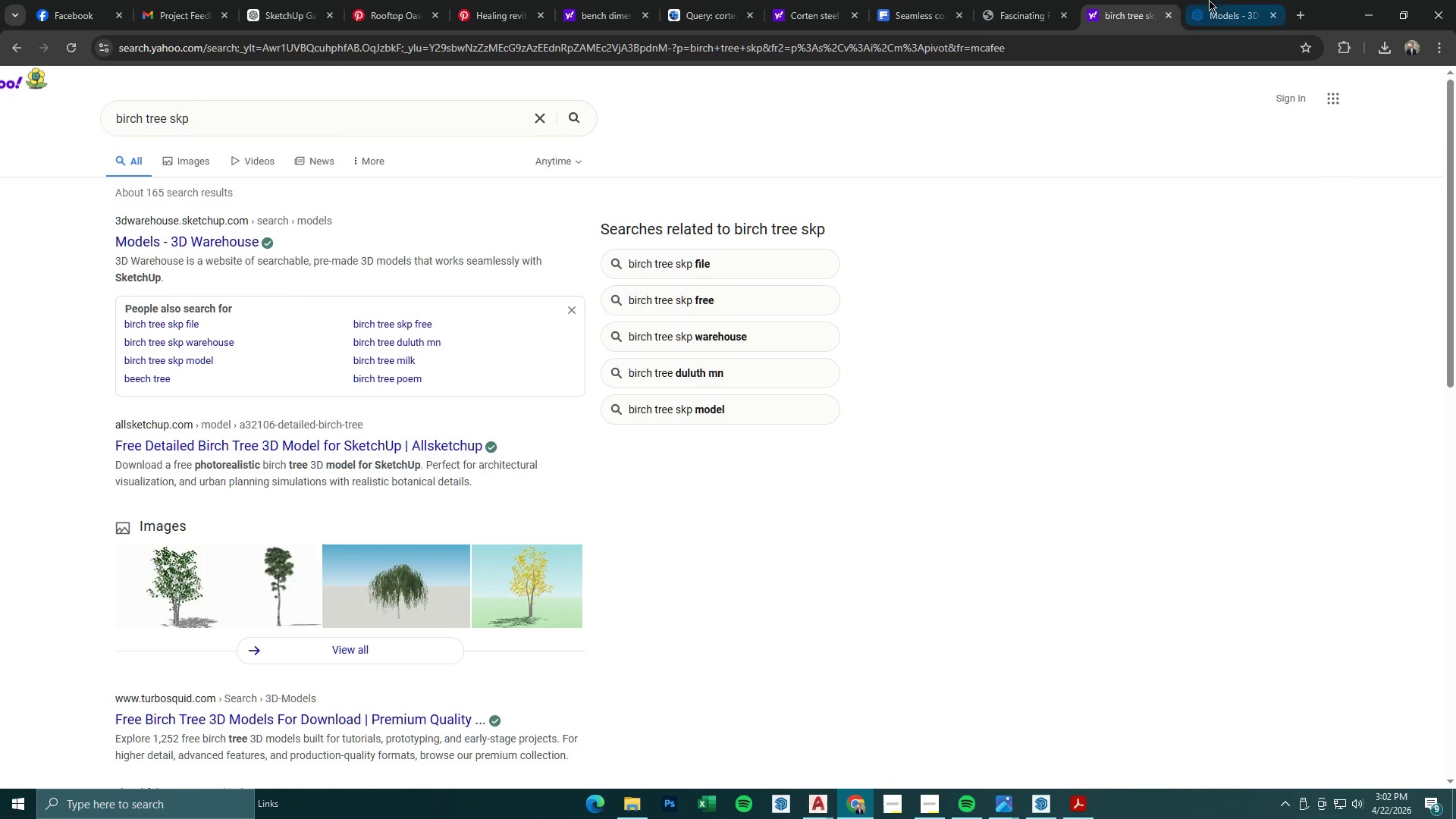 
left_click([1223, 5])
 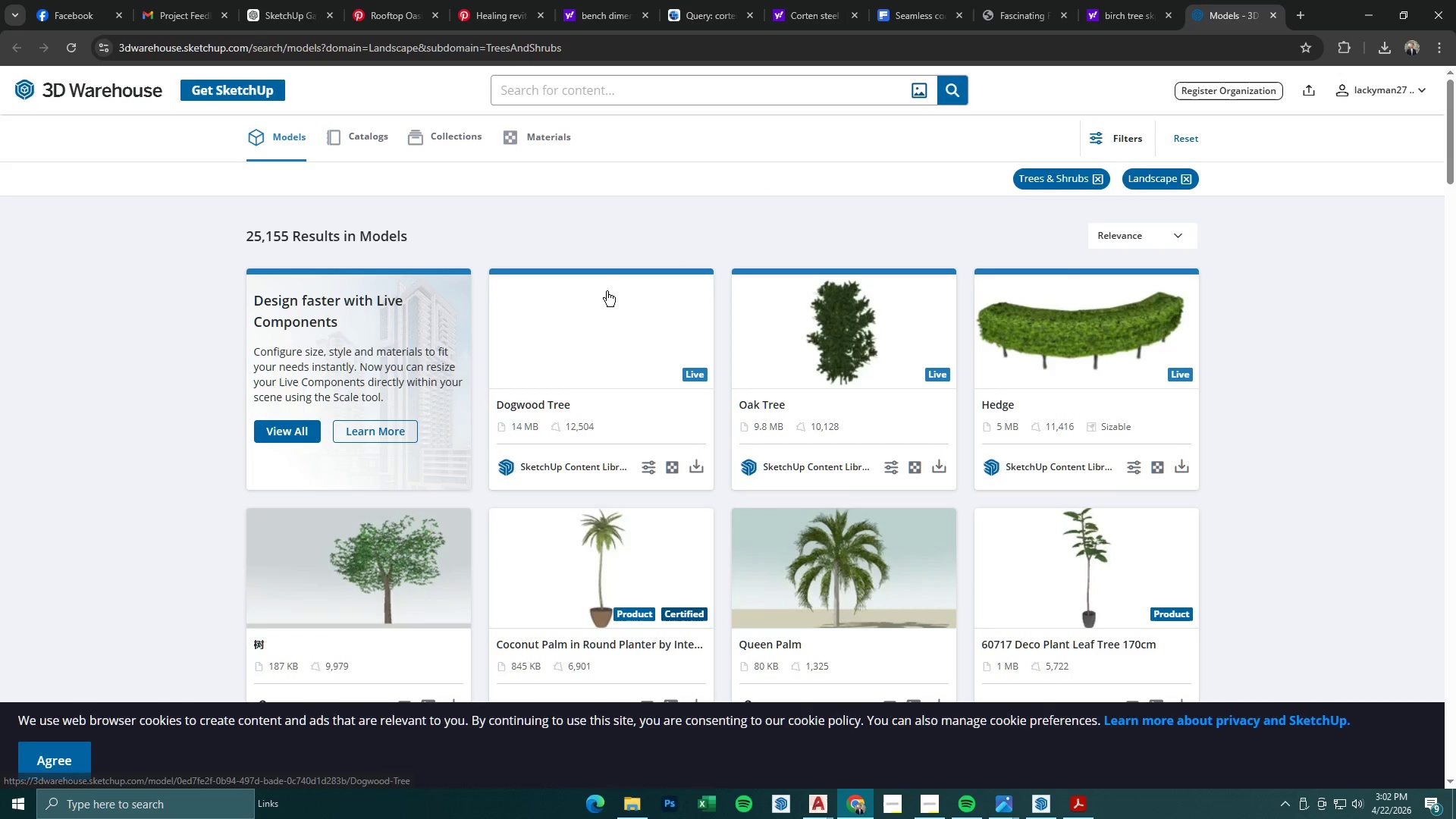 
scroll: coordinate [607, 291], scroll_direction: down, amount: 1.0
 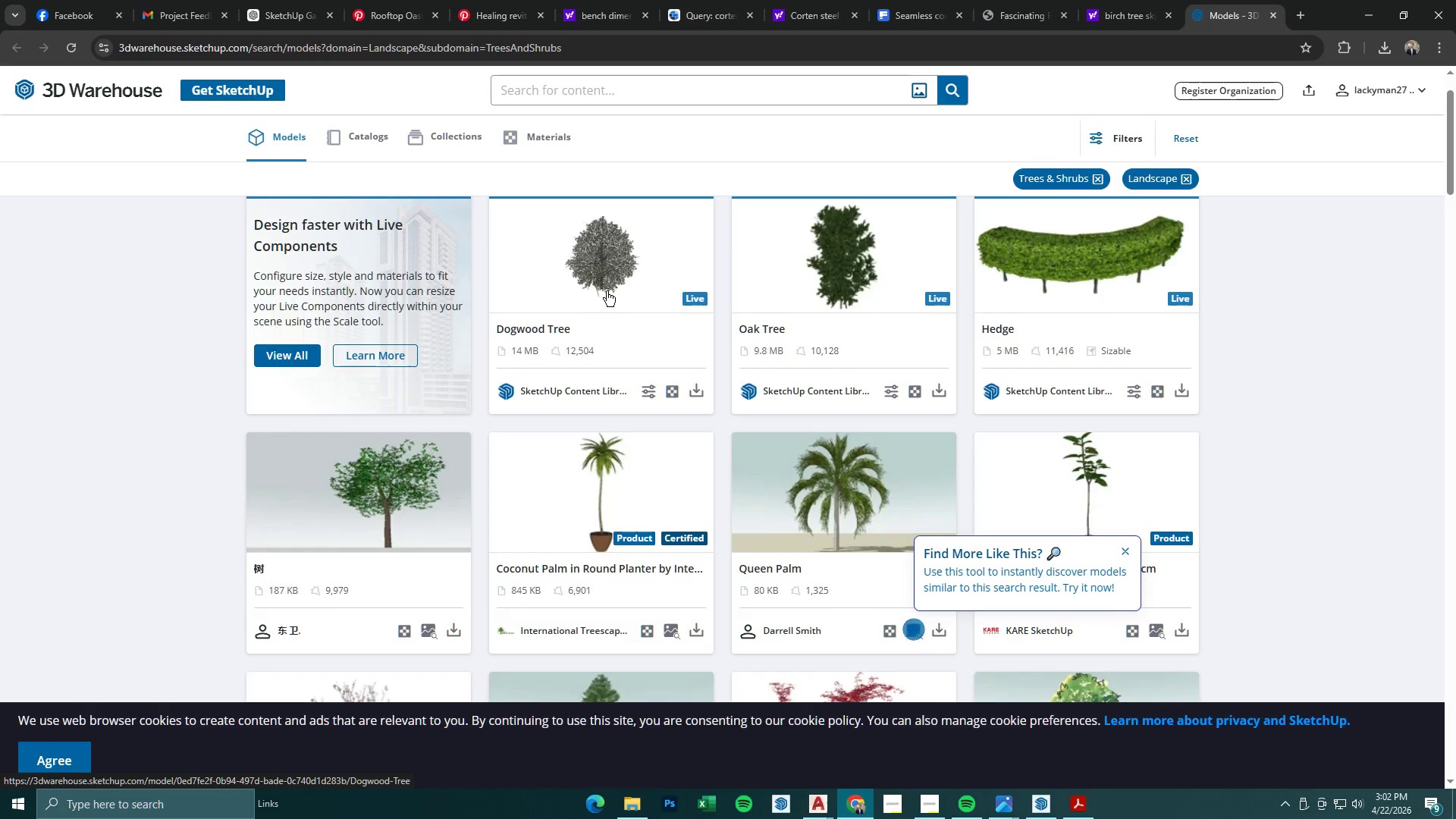 
left_click([601, 94])
 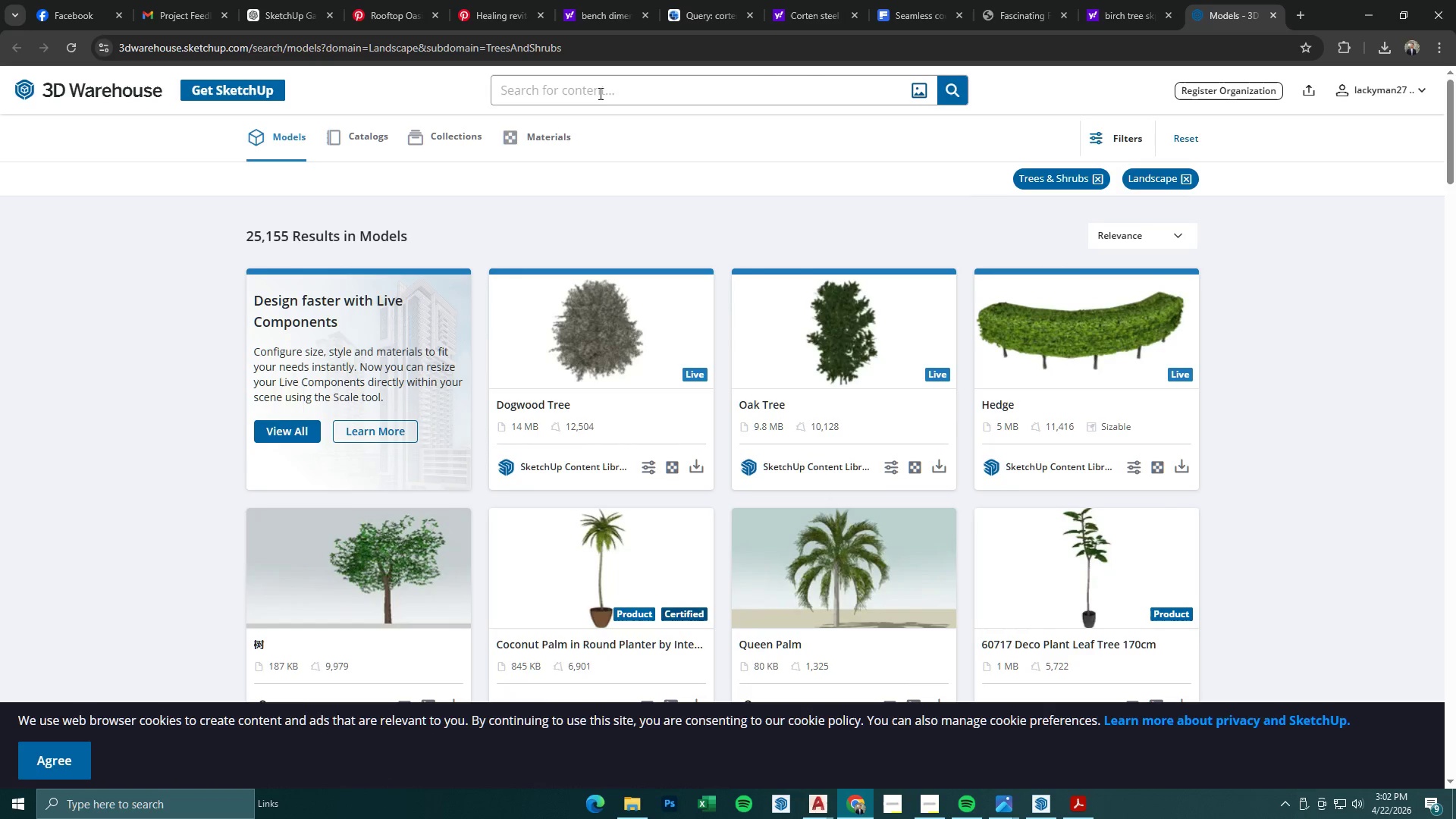 
scroll: coordinate [604, 291], scroll_direction: up, amount: 4.0
 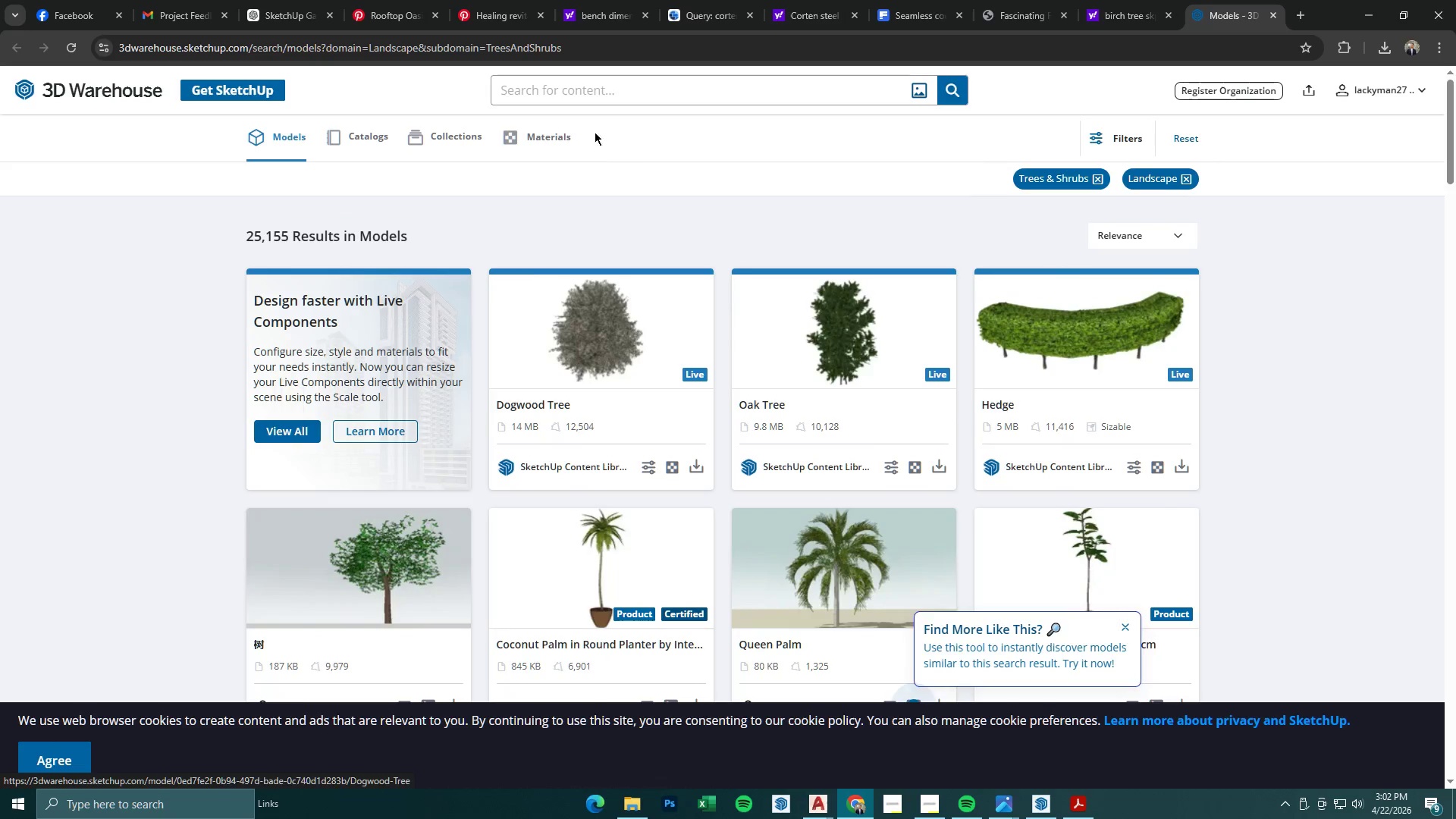 
type(nb)
key(Backspace)
key(Backspace)
type(birch tree)
 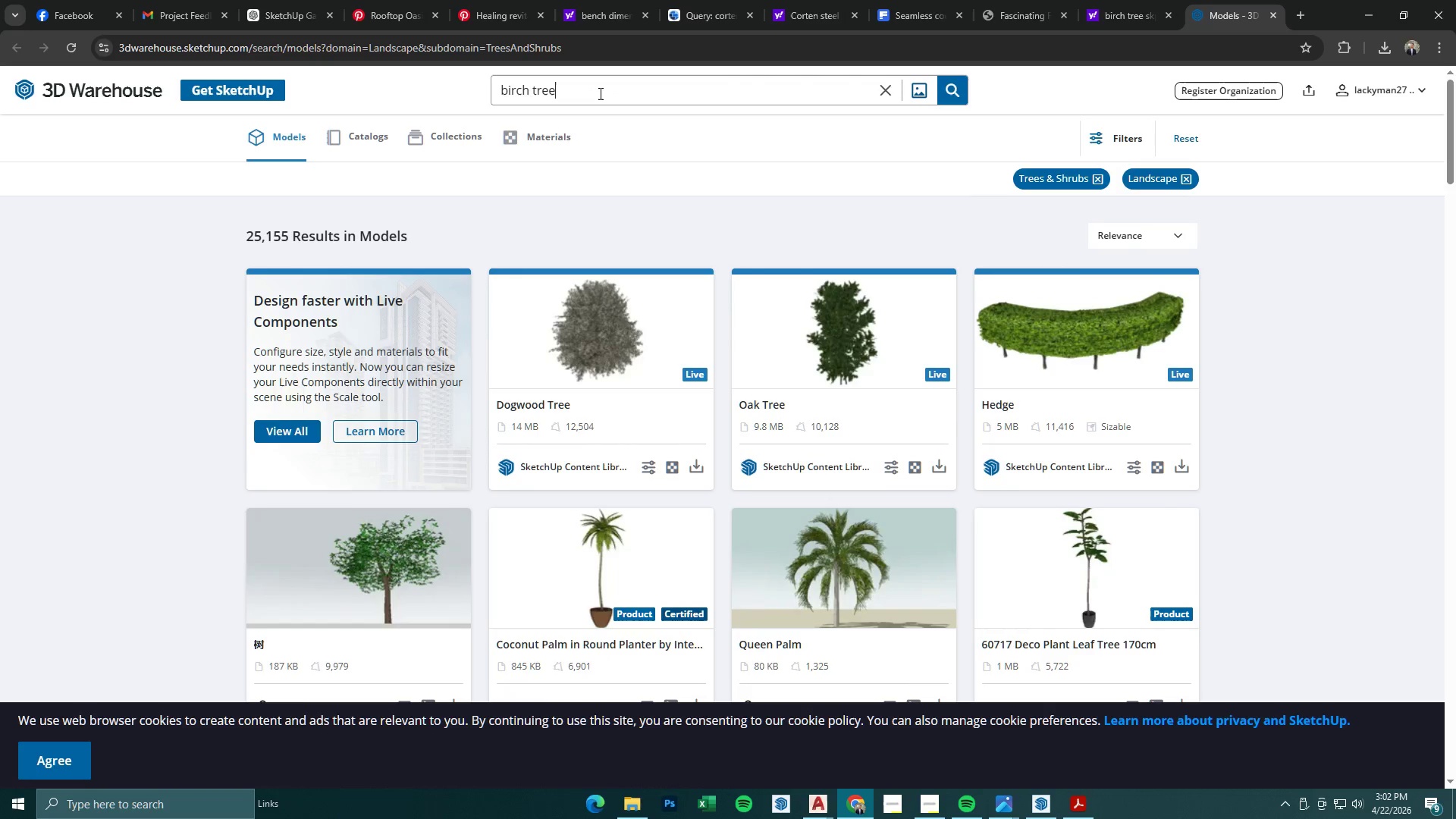 
key(Enter)
 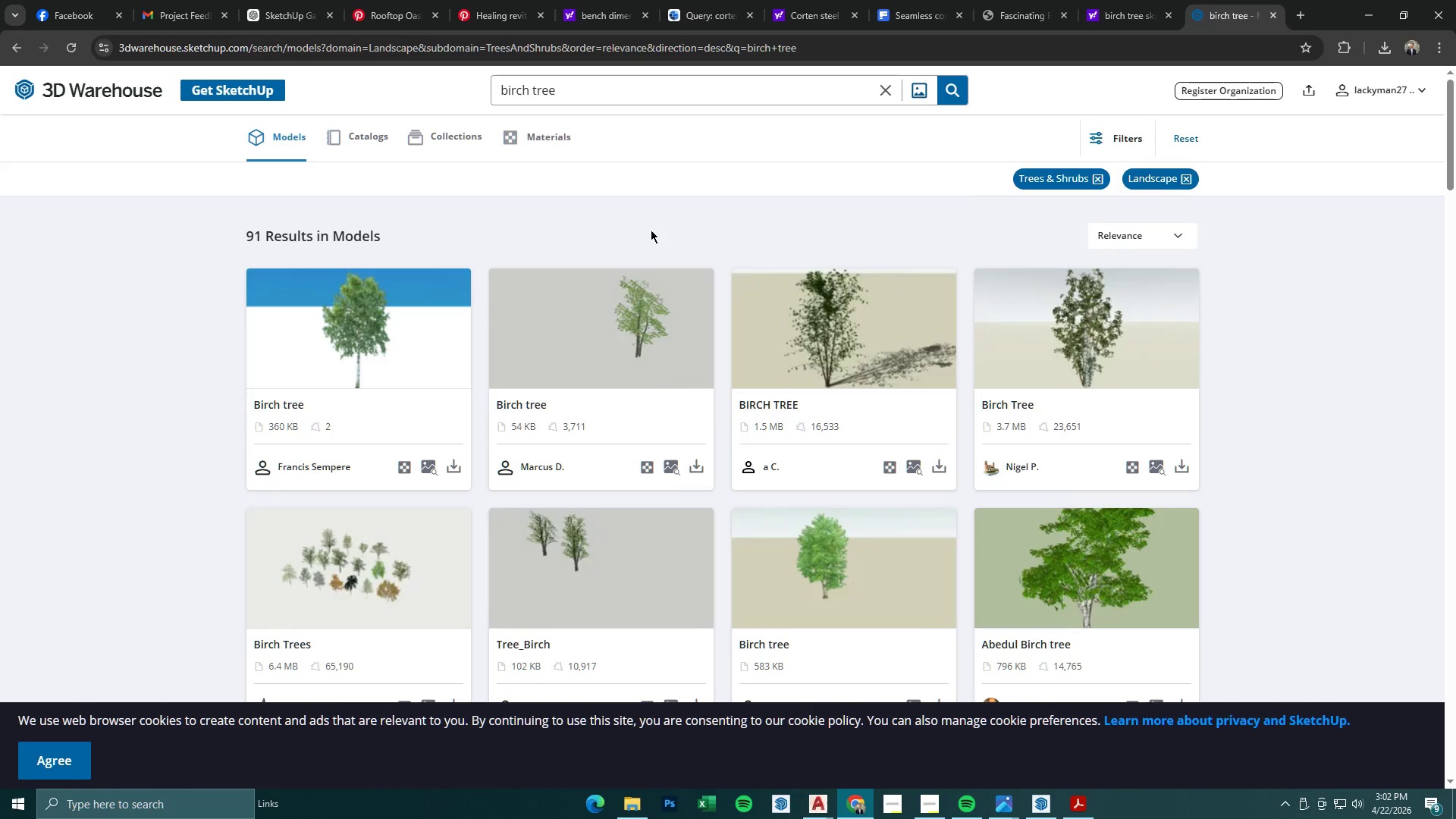 
scroll: coordinate [657, 248], scroll_direction: down, amount: 10.0
 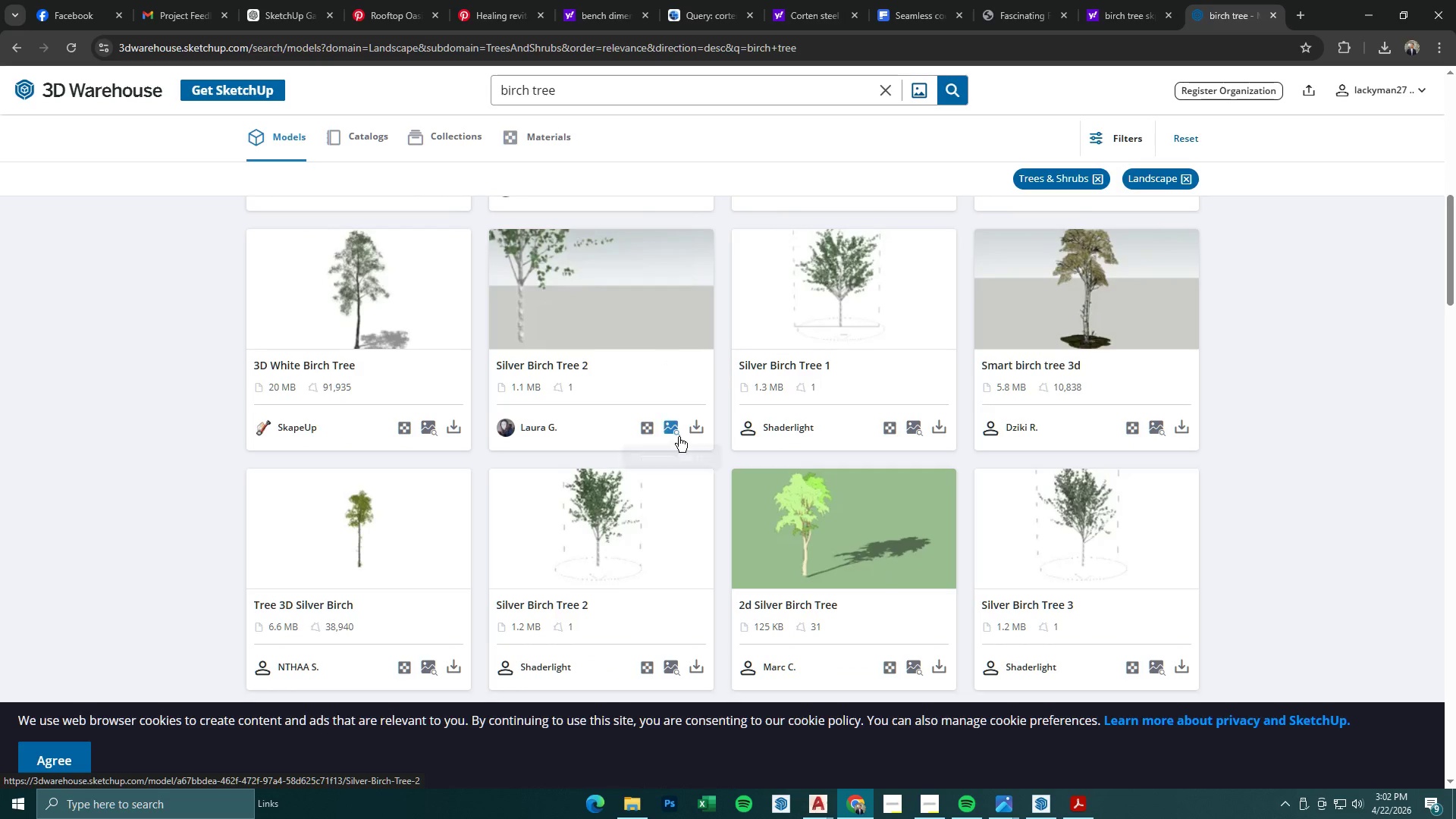 
left_click([695, 417])
 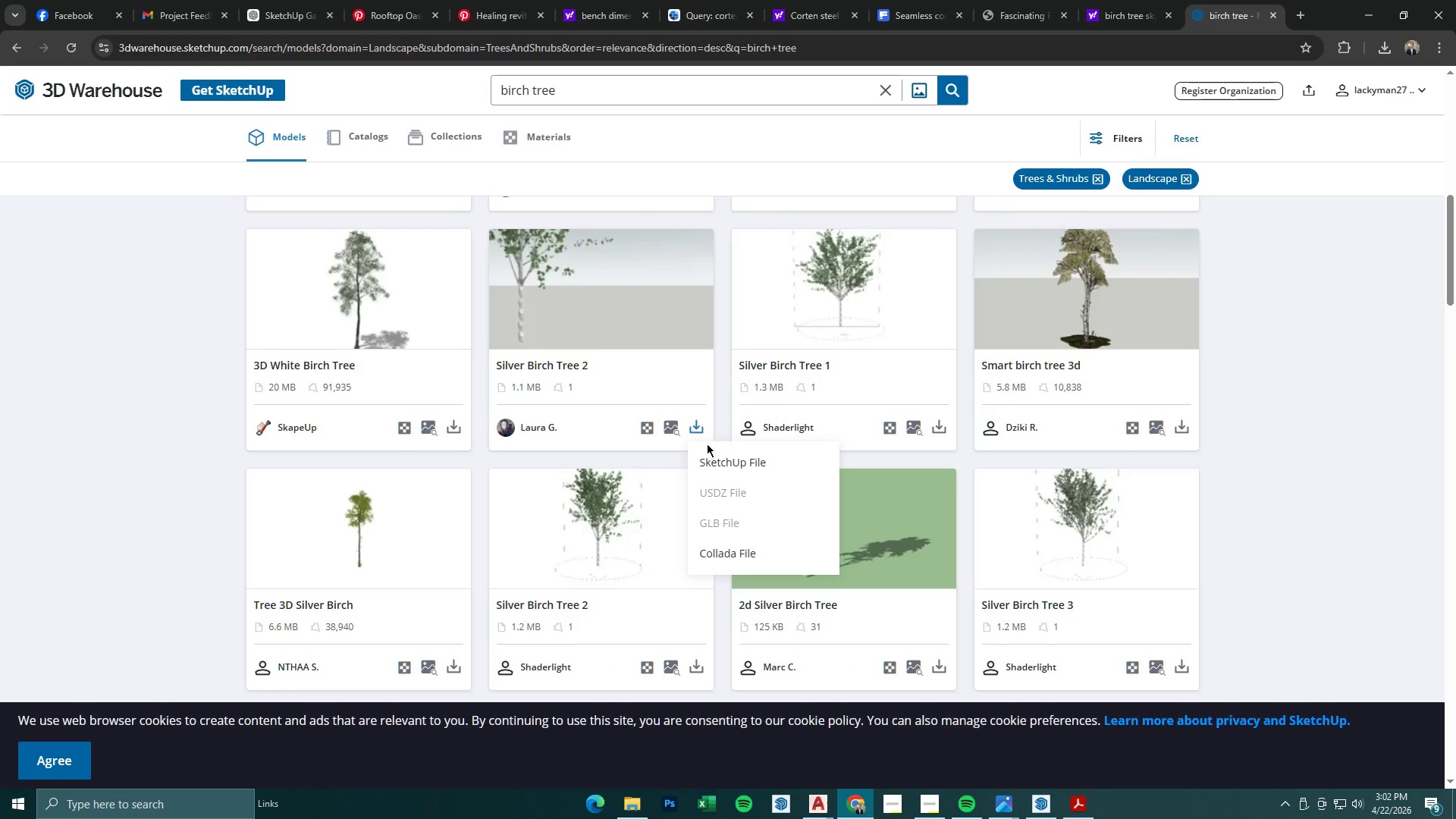 
left_click([713, 463])
 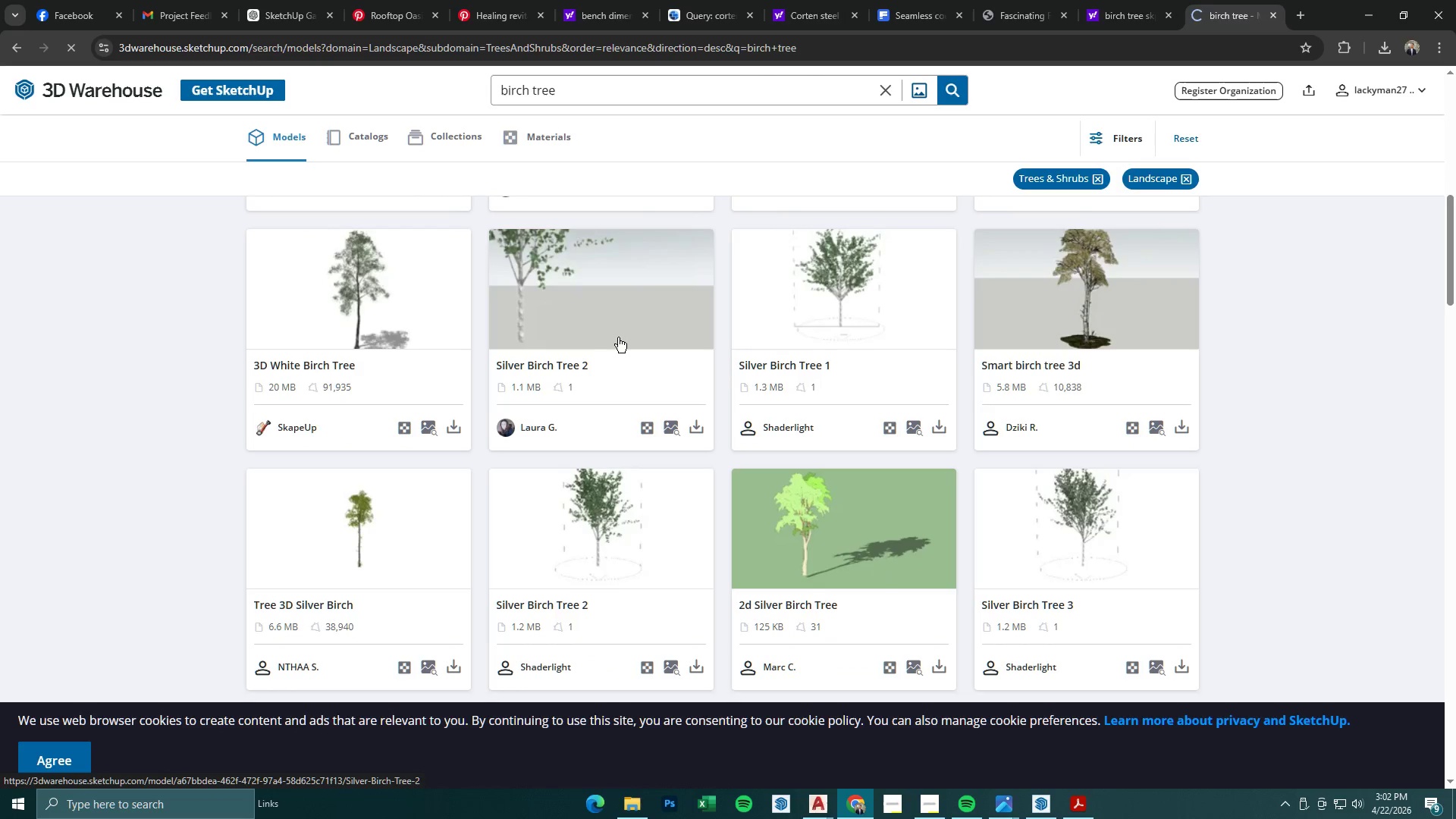 
scroll: coordinate [618, 337], scroll_direction: down, amount: 1.0
 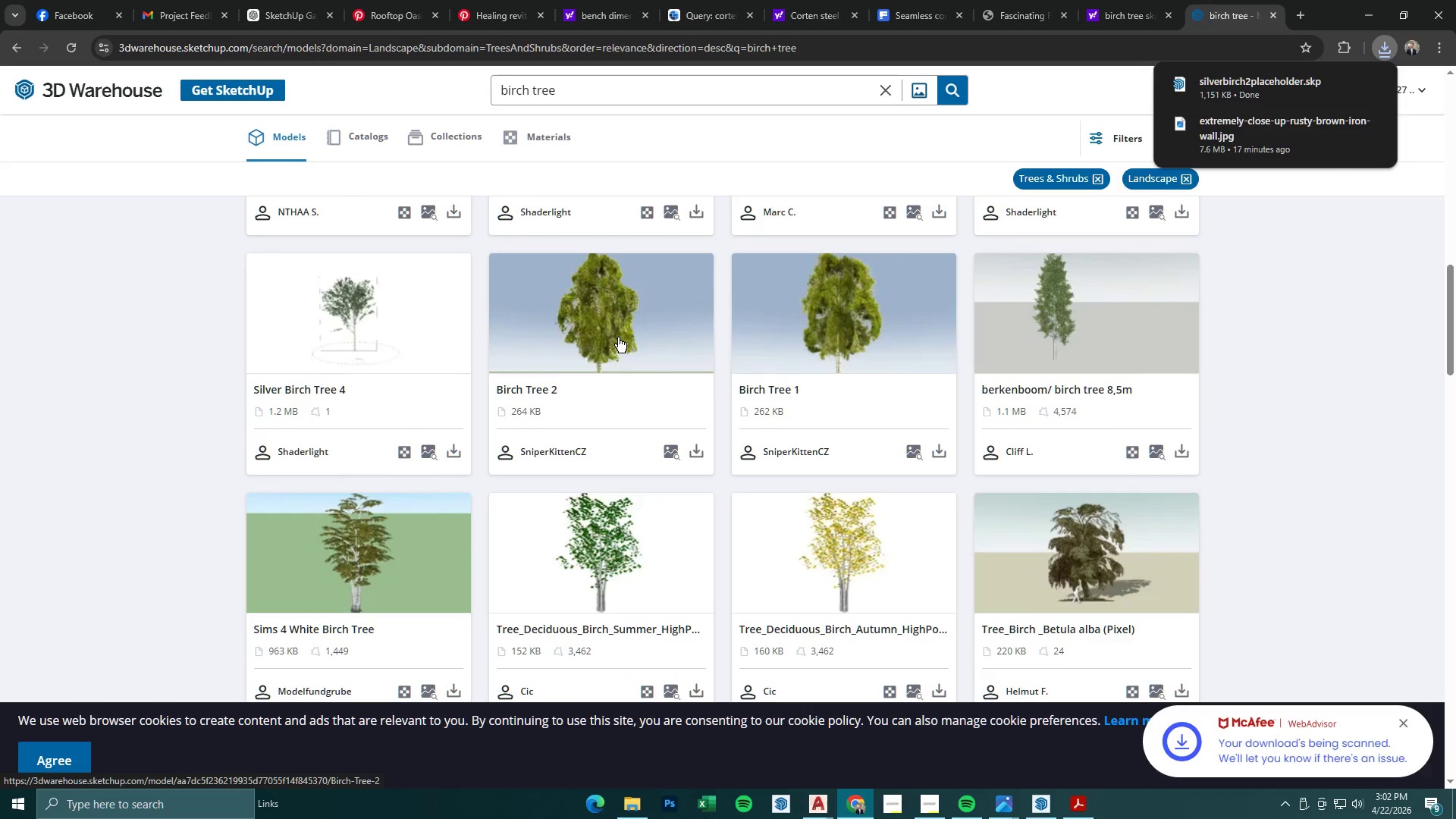 
scroll: coordinate [618, 337], scroll_direction: up, amount: 5.0
 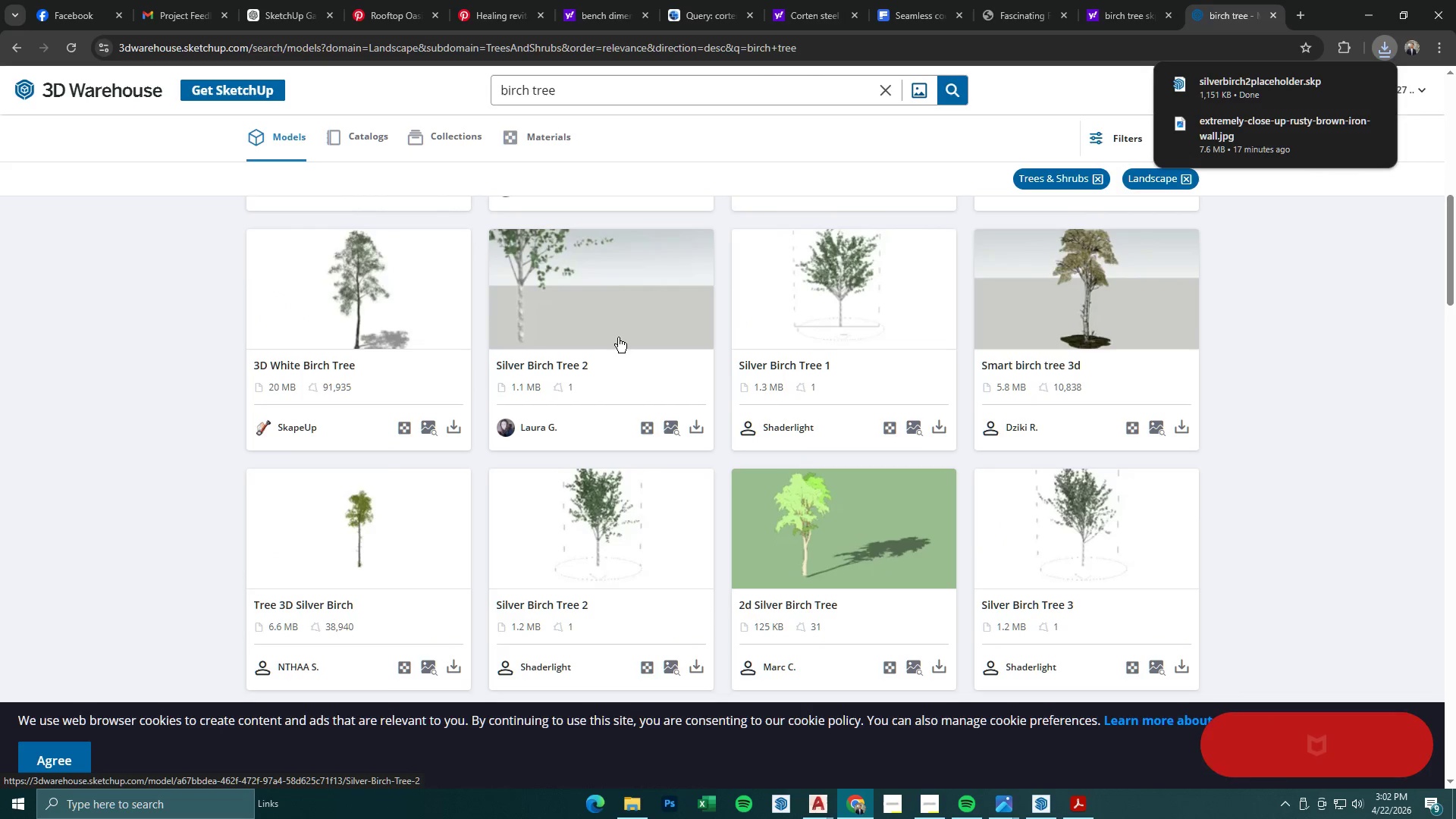 
scroll: coordinate [618, 337], scroll_direction: down, amount: 12.0
 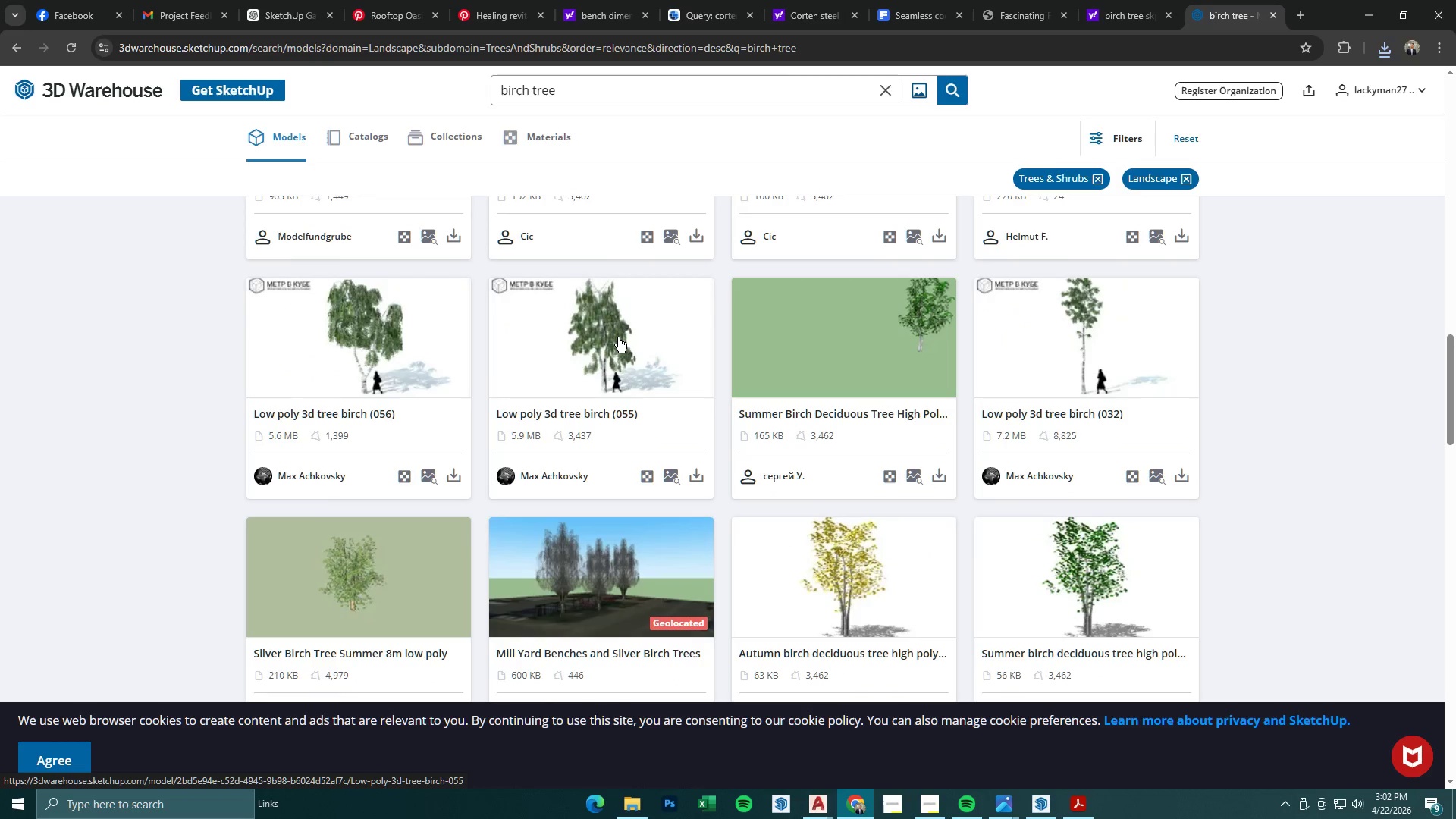 
scroll: coordinate [618, 337], scroll_direction: up, amount: 8.0
 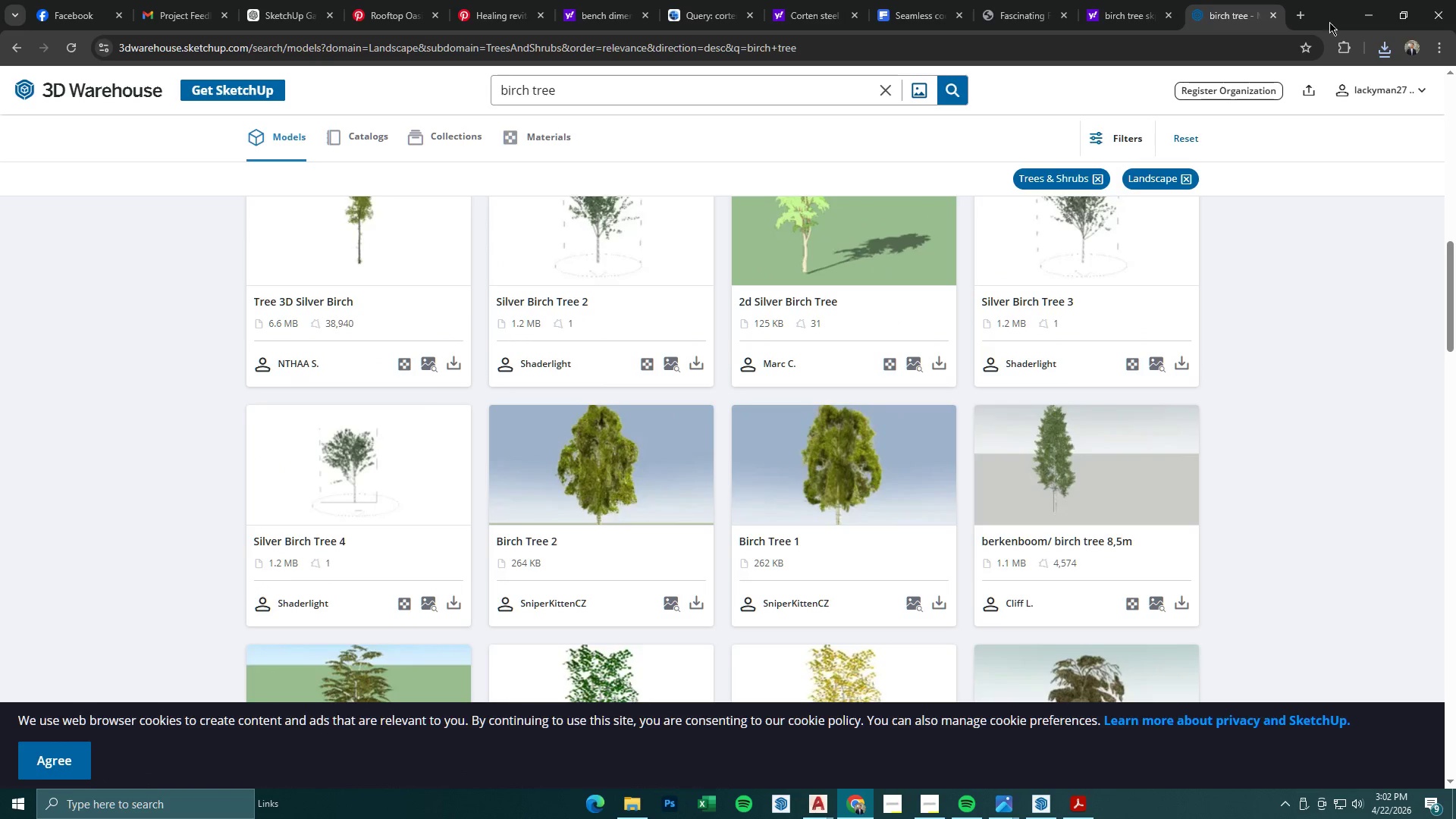 
left_click([1382, 49])
 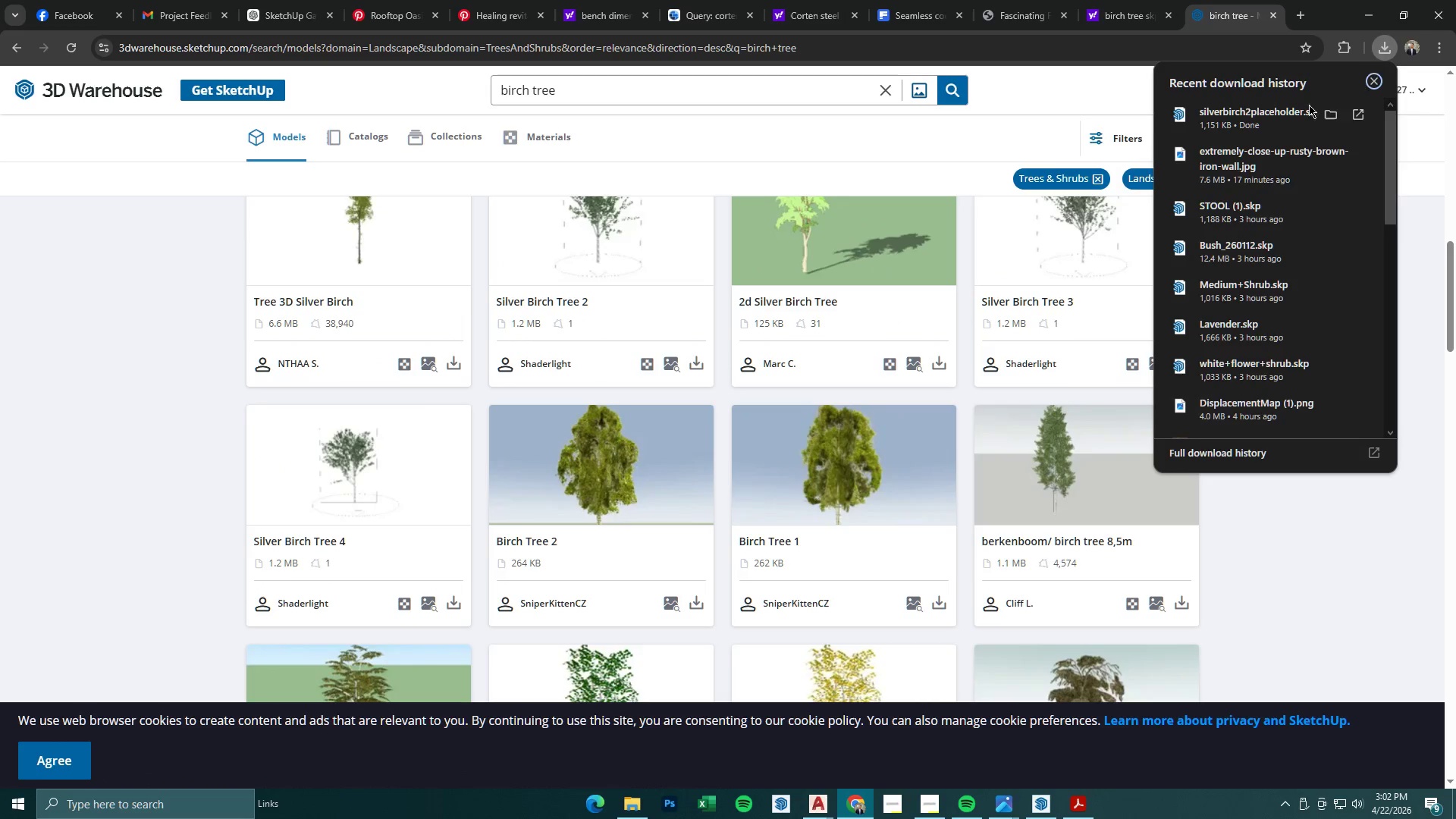 
left_click([1271, 116])
 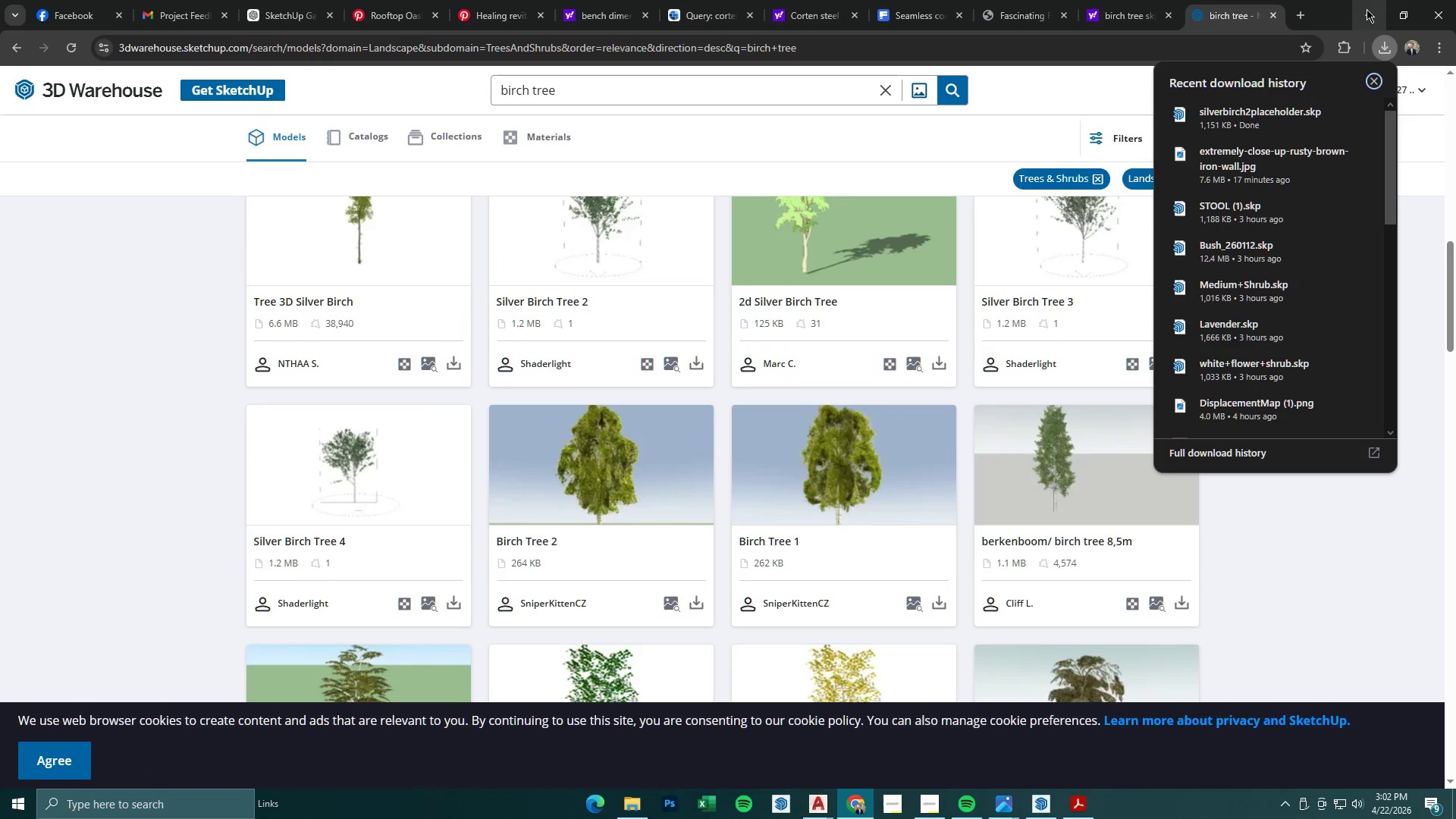 
left_click([1367, 9])
 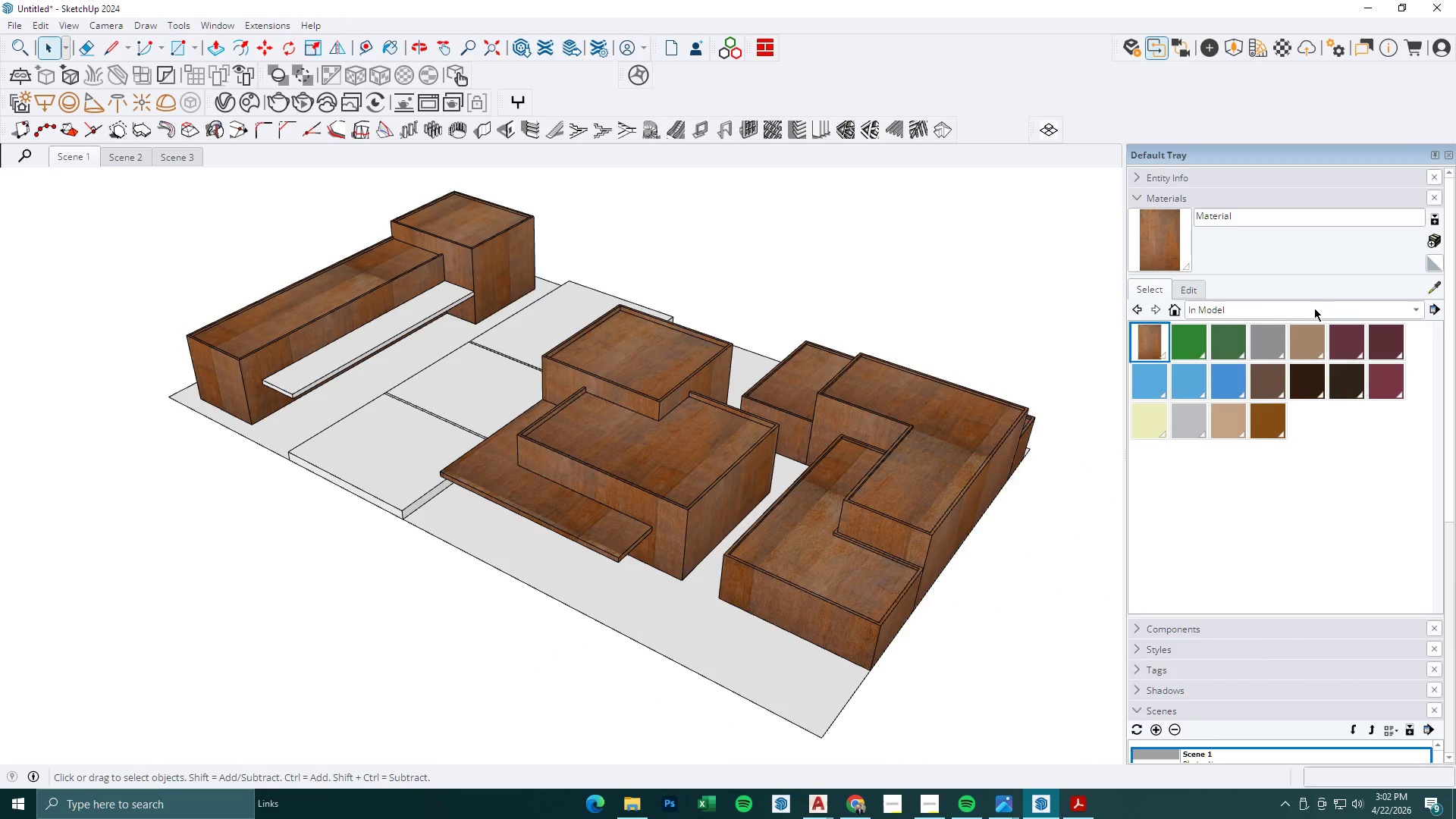 
left_click([1301, 312])
 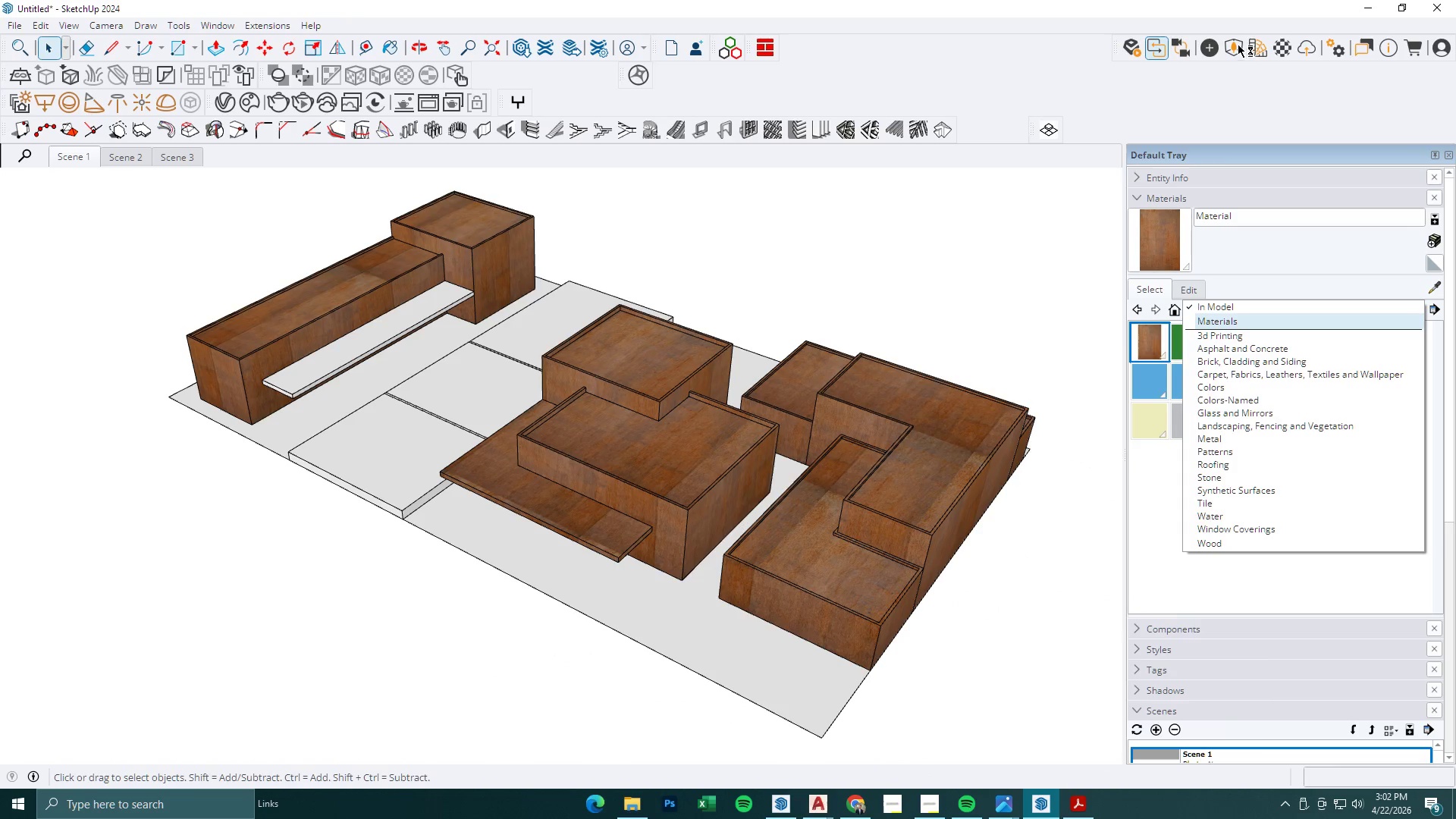 
left_click([1255, 49])
 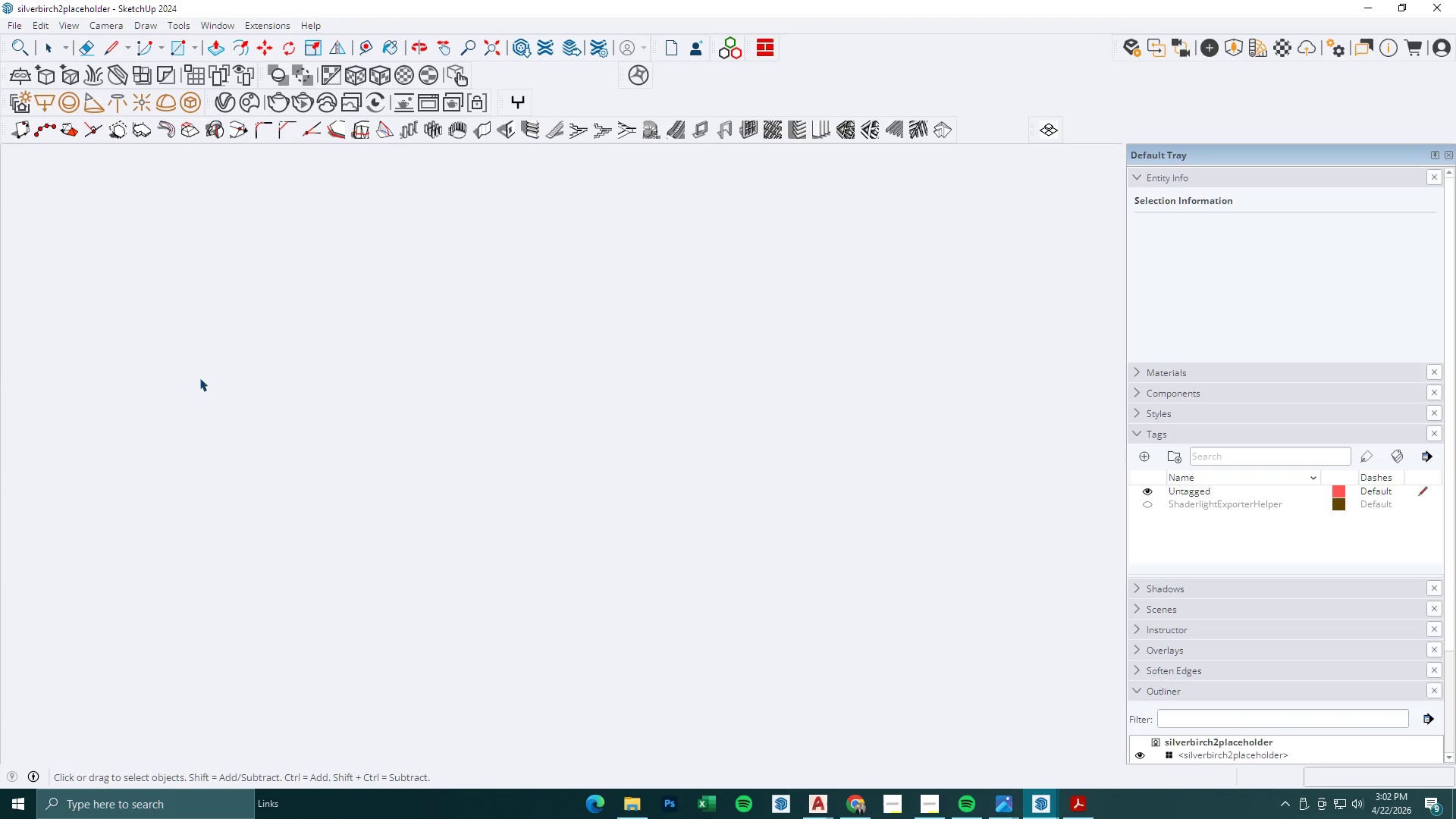 
left_click([436, 408])
 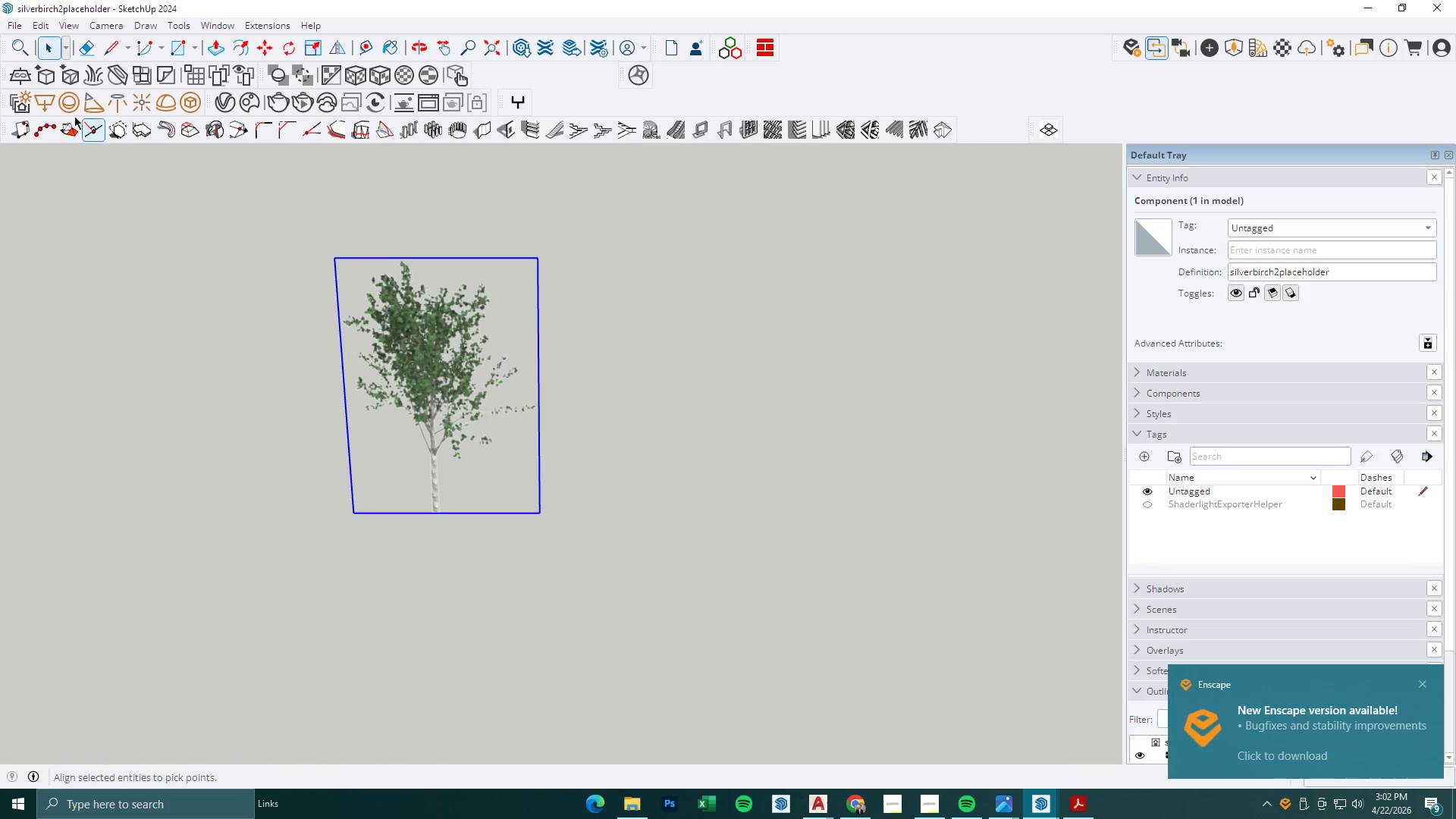 
scroll: coordinate [486, 493], scroll_direction: down, amount: 15.0
 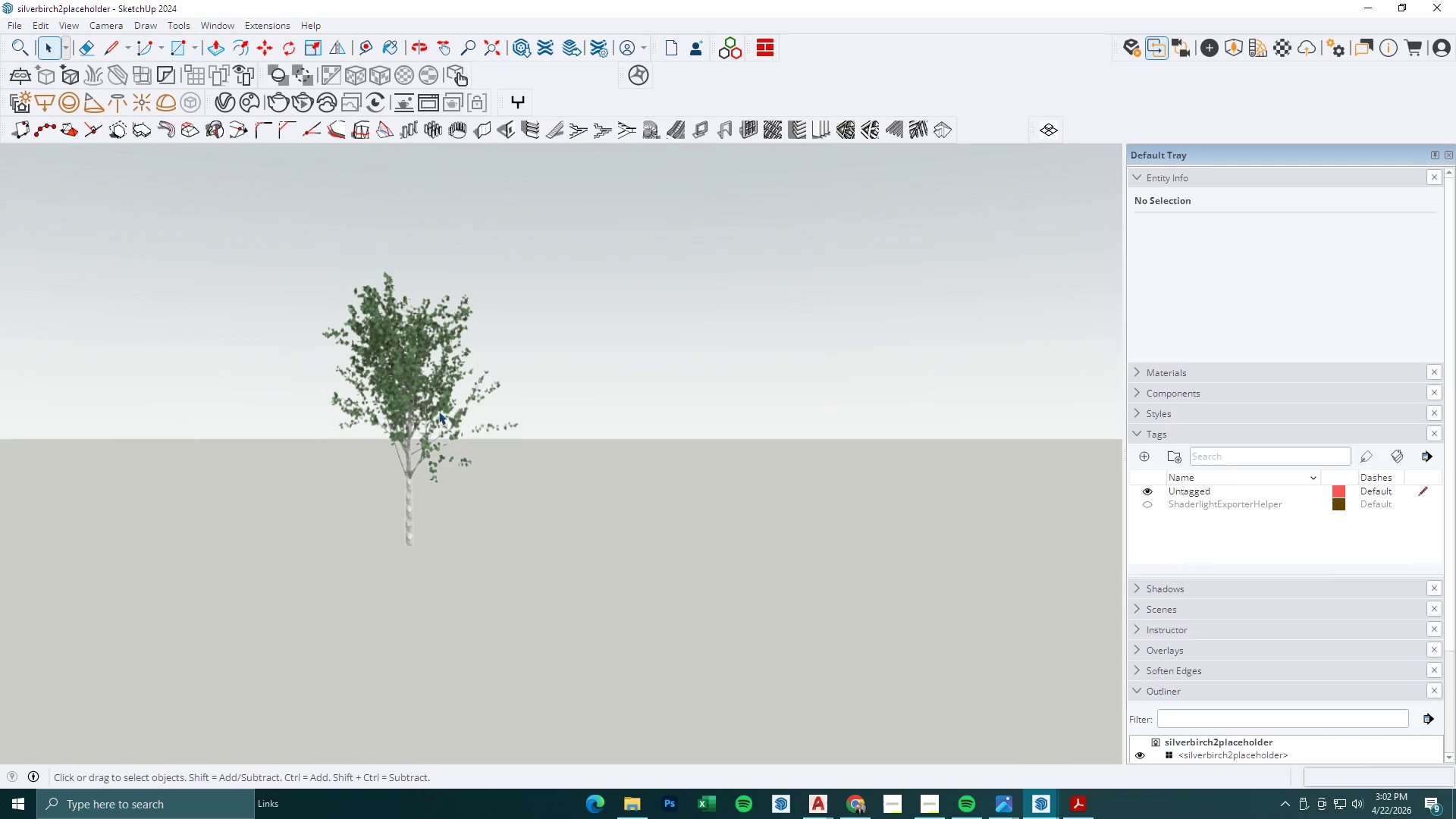 
left_click([74, 22])
 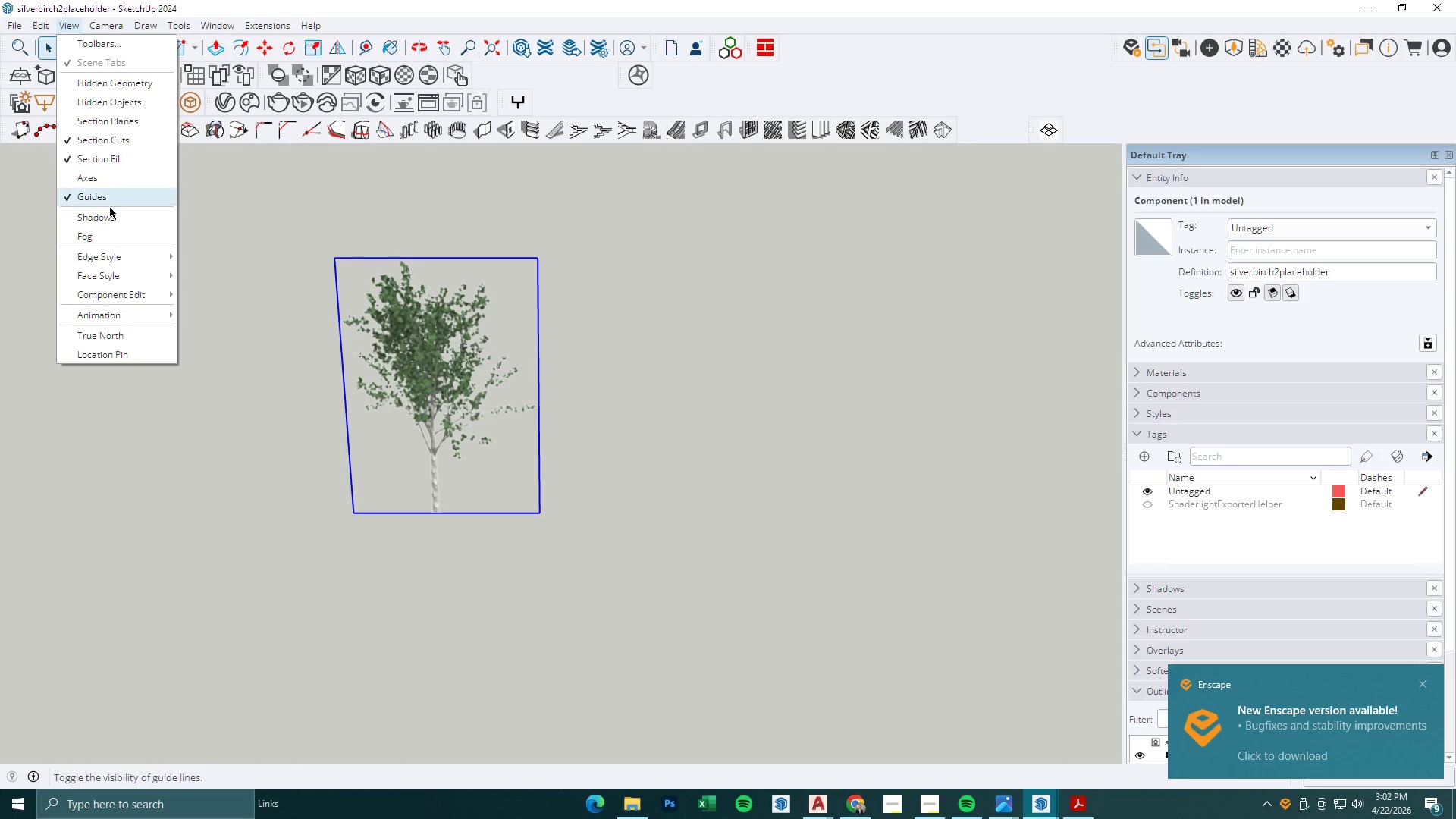 
left_click([109, 210])
 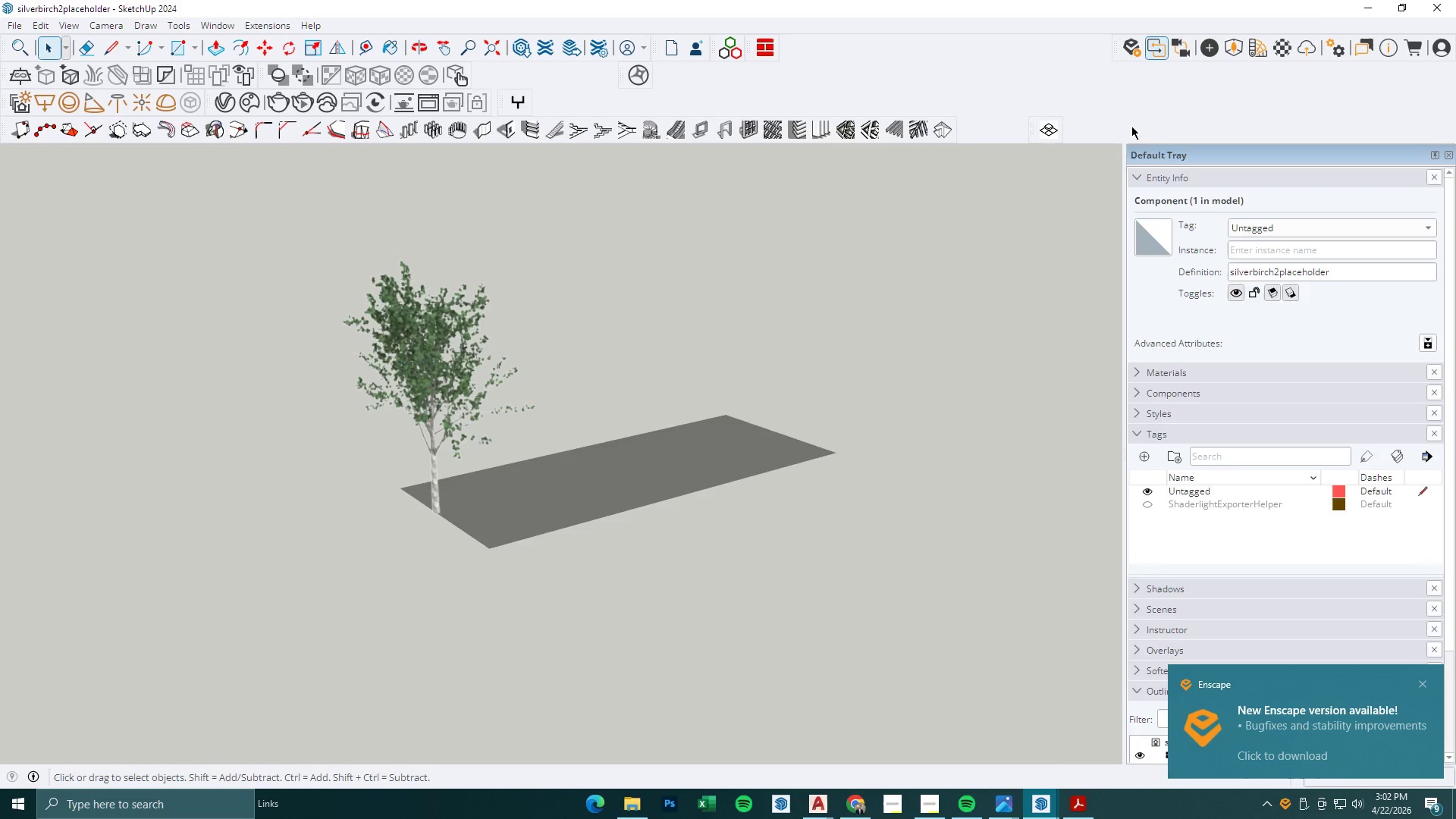 
left_click([1432, 4])
 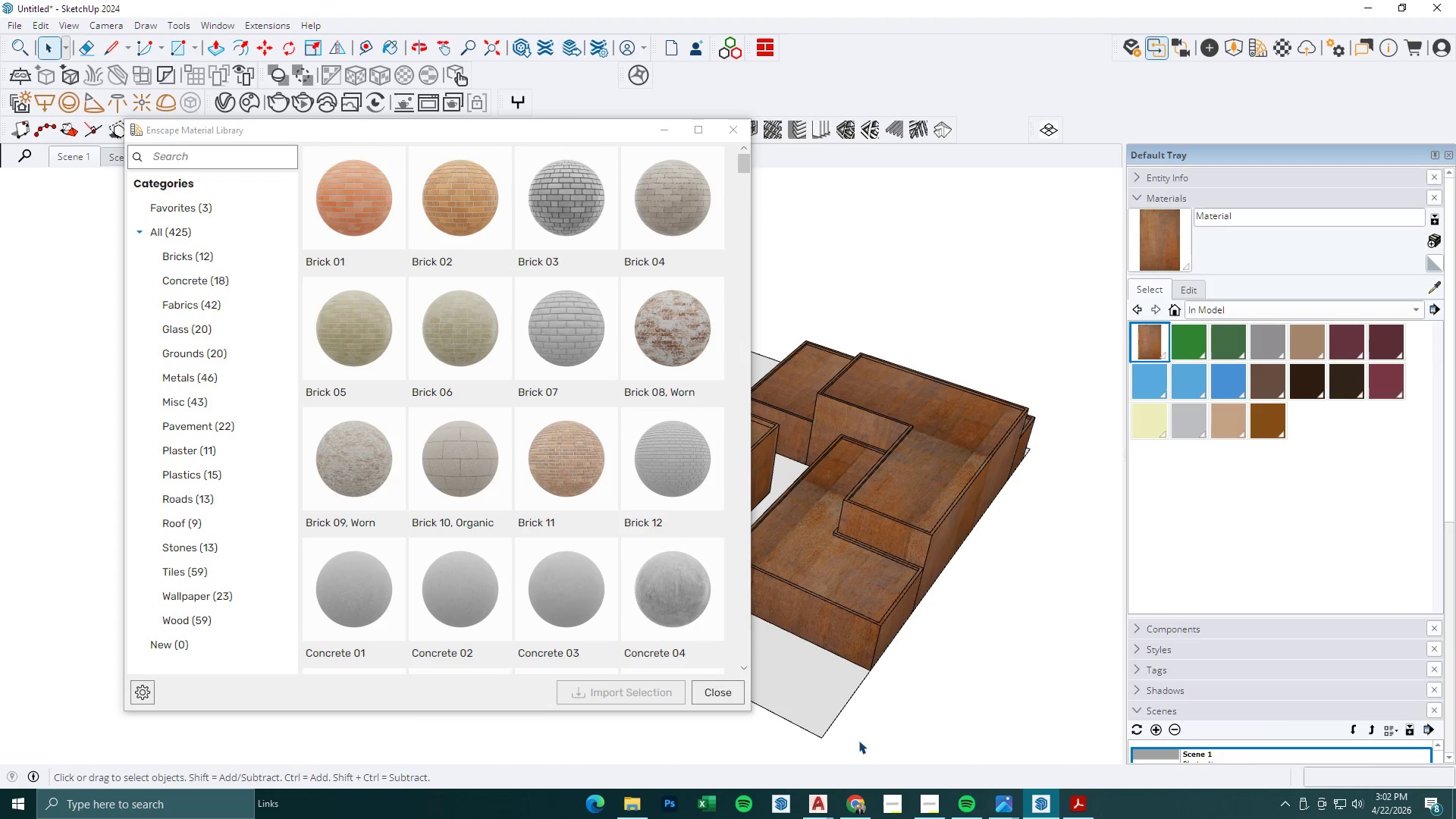 
left_click([861, 796])
 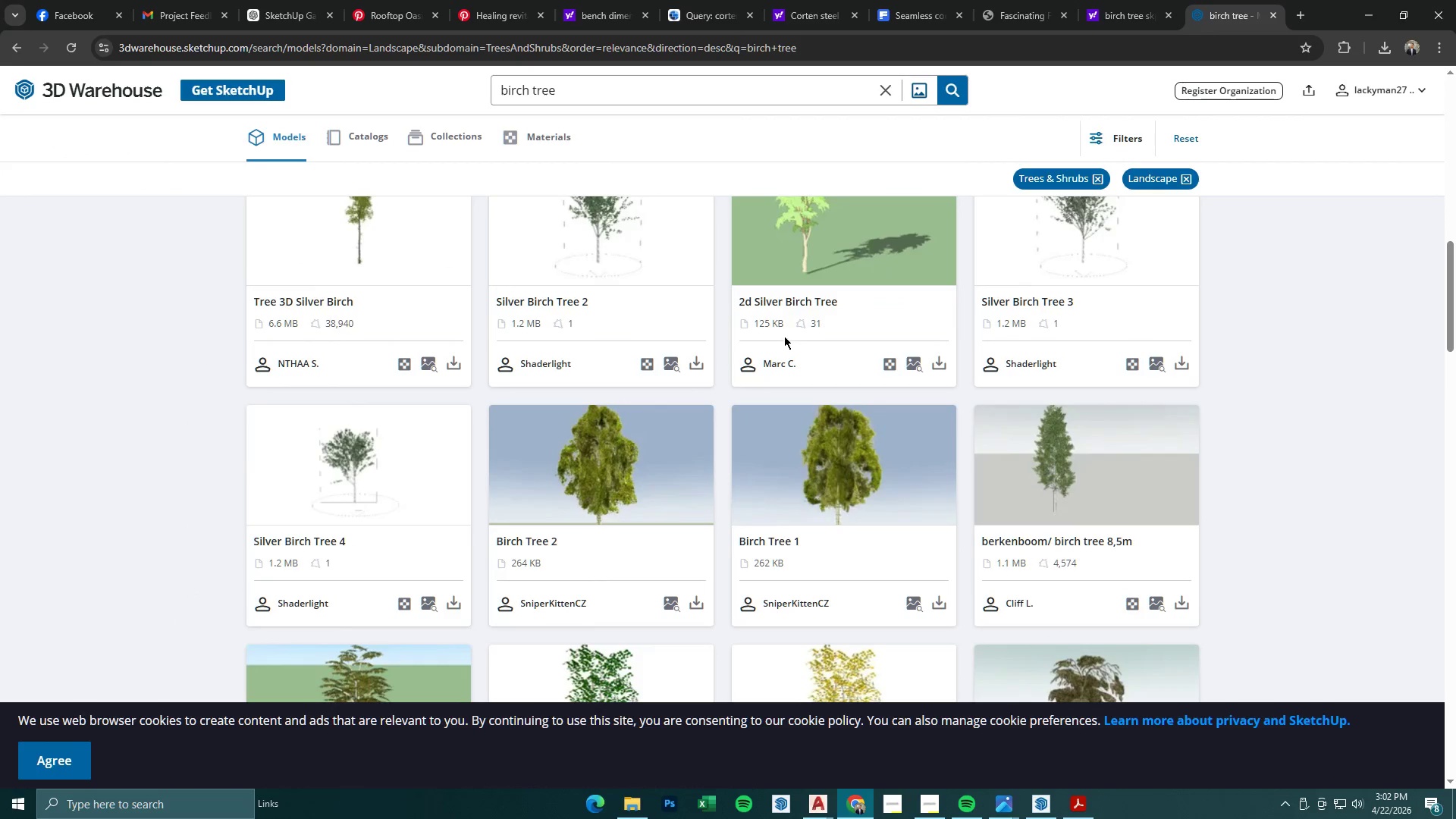 
scroll: coordinate [750, 397], scroll_direction: down, amount: 20.0
 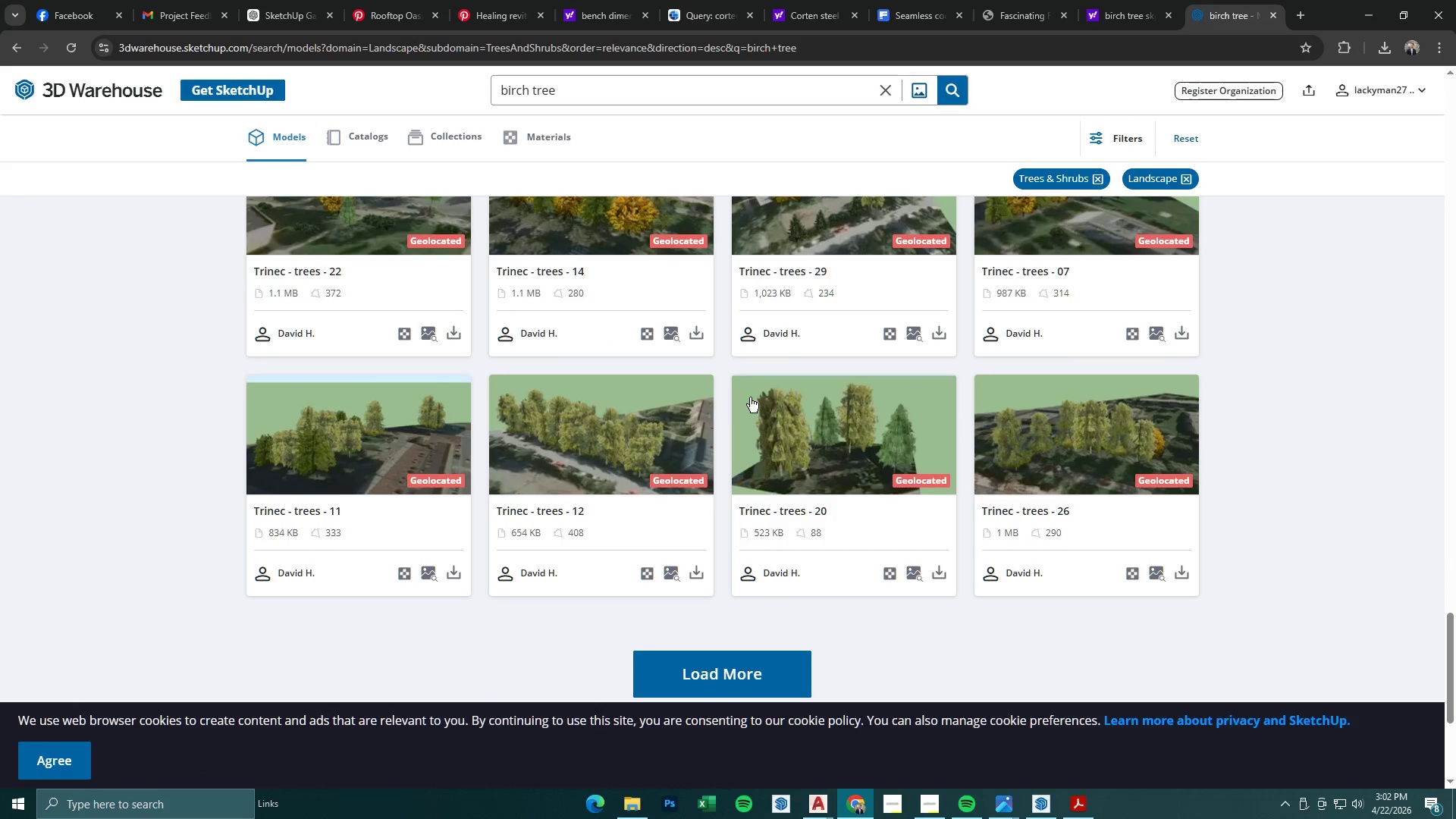 
scroll: coordinate [750, 397], scroll_direction: up, amount: 37.0
 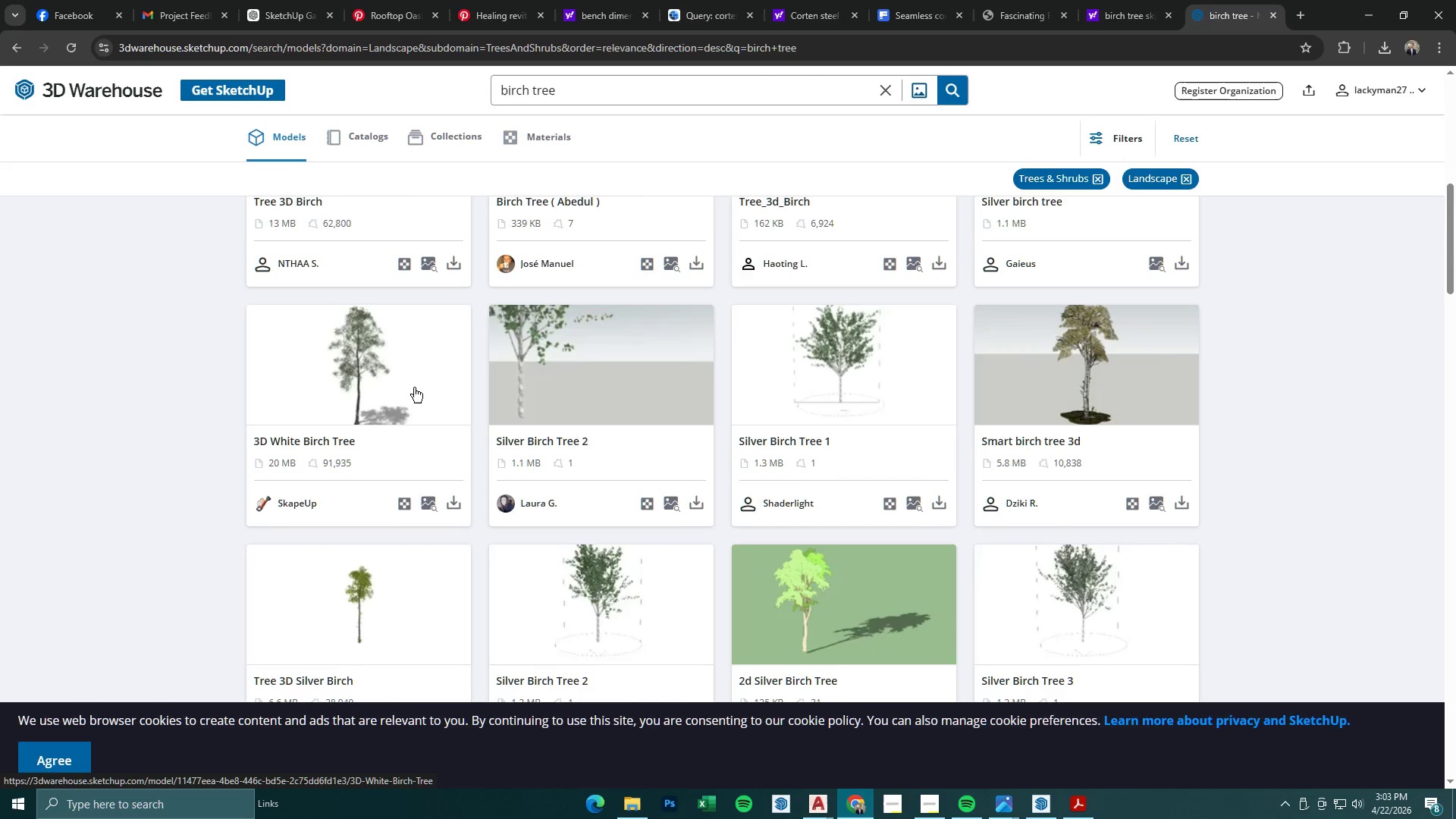 
left_click([451, 501])
 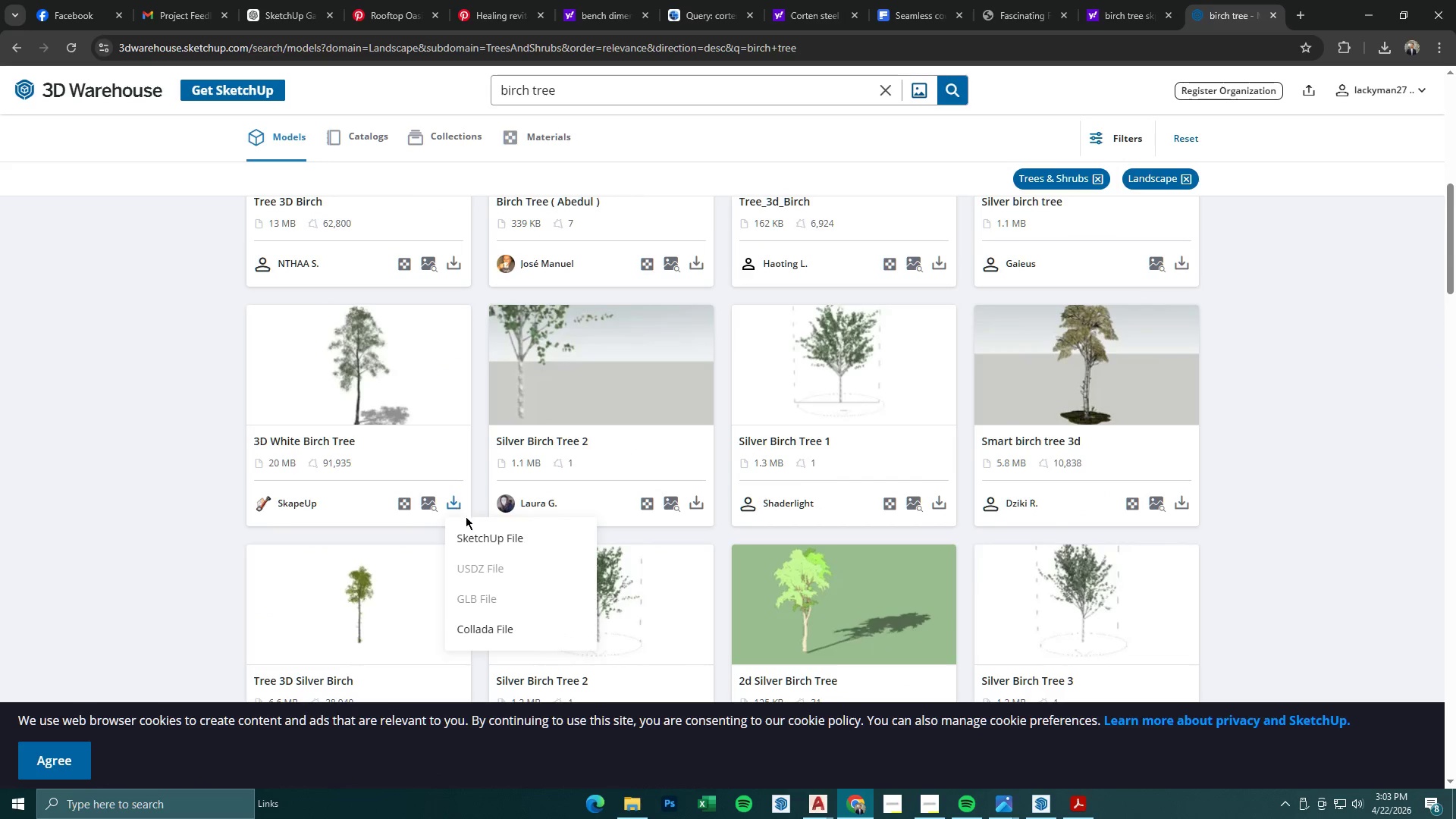 
left_click([475, 541])
 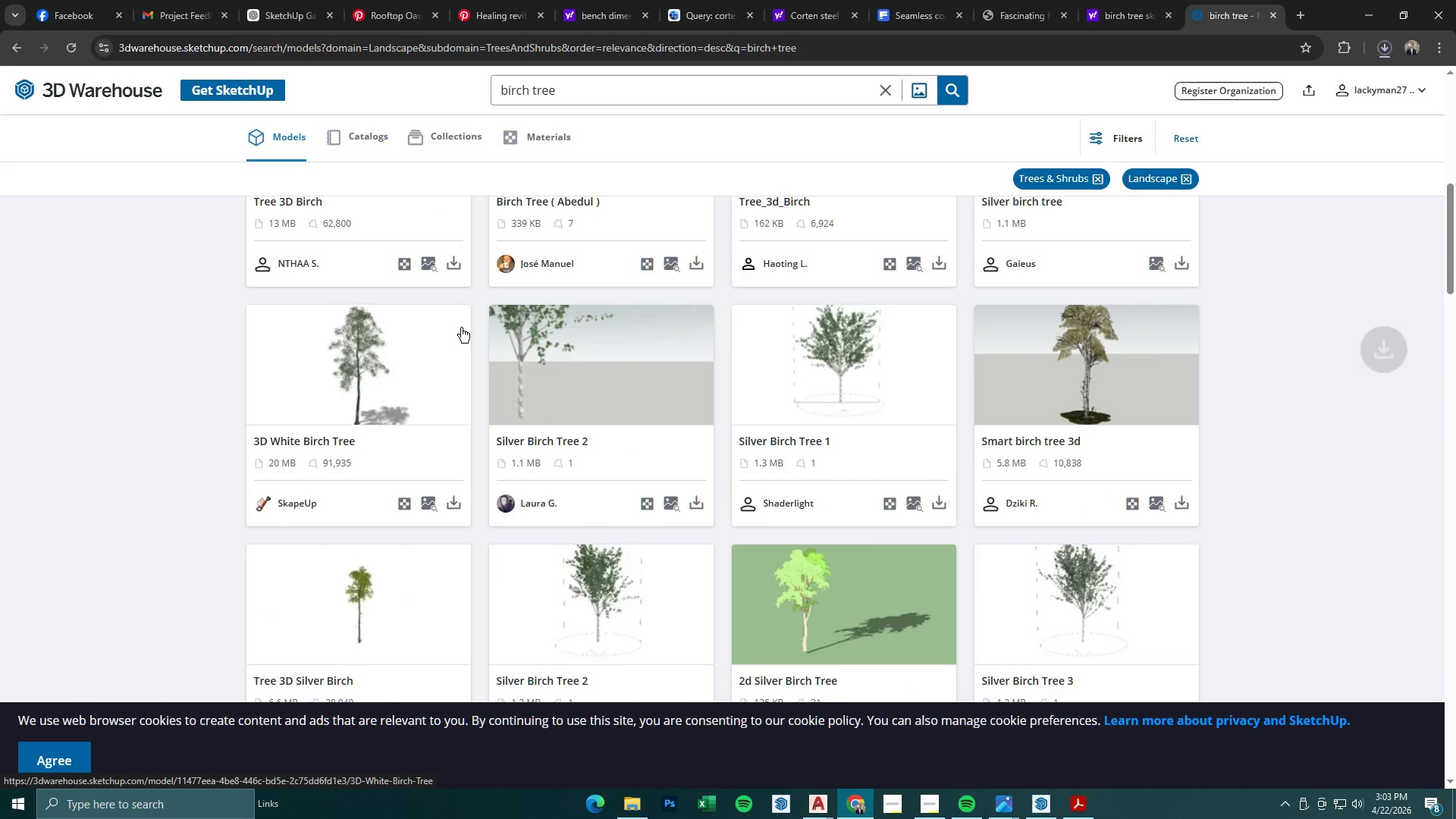 
scroll: coordinate [461, 327], scroll_direction: up, amount: 4.0
 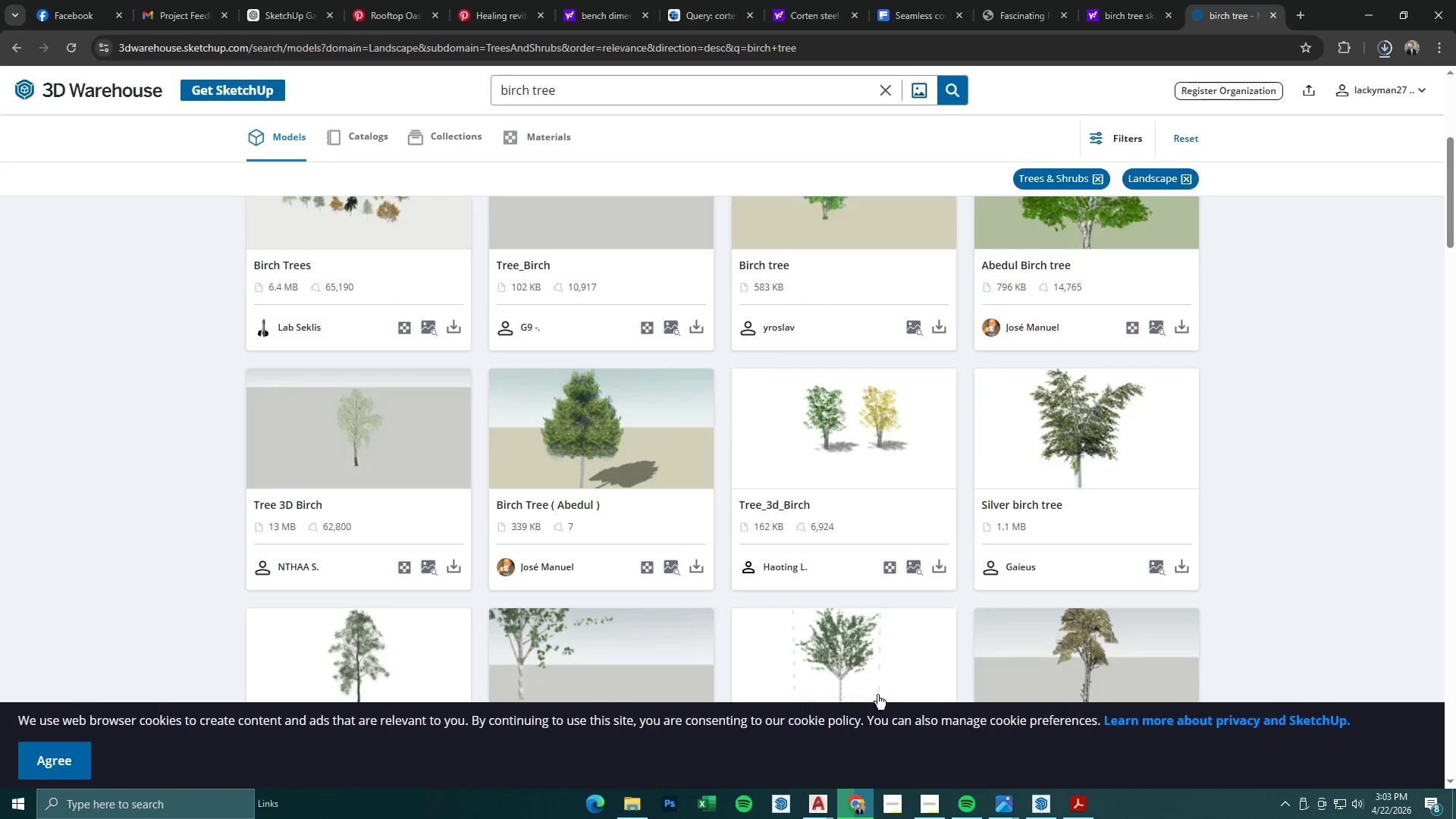 
left_click([937, 802])